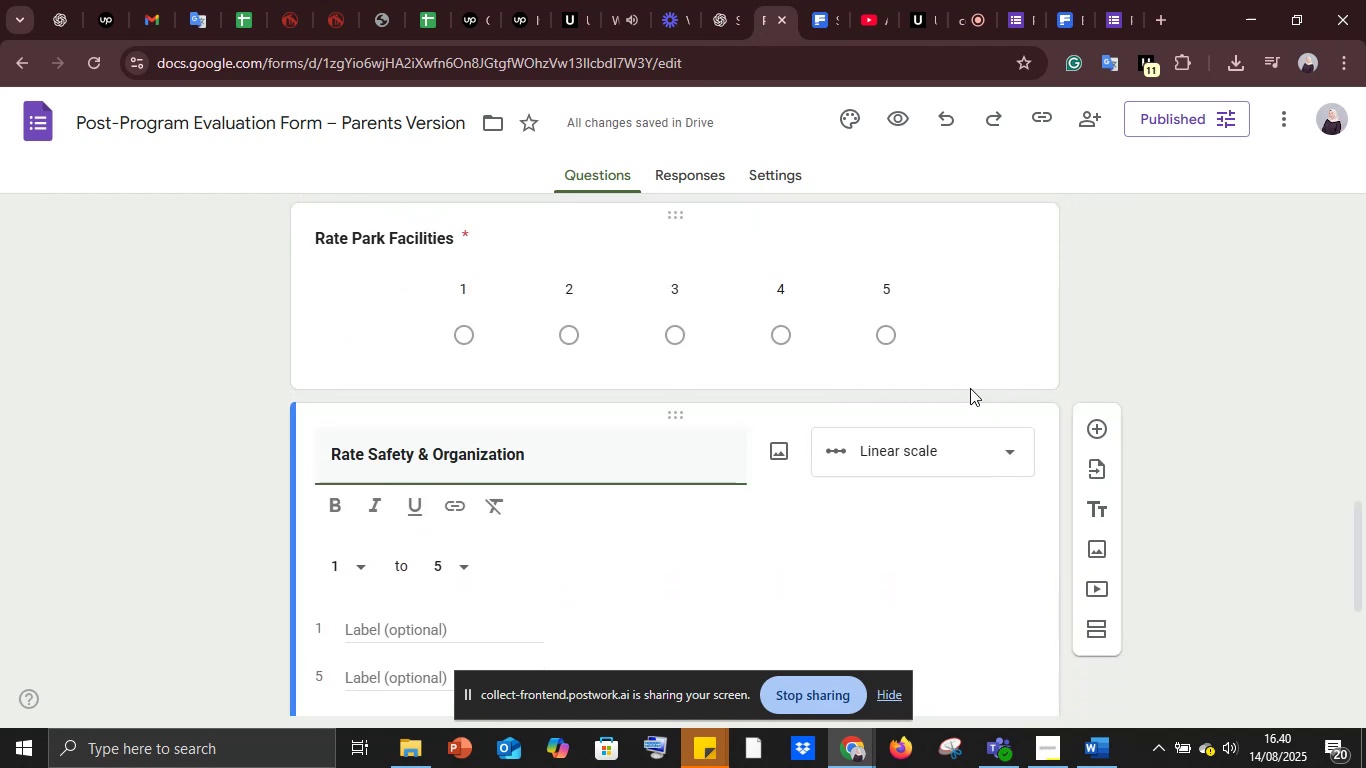 
left_click([970, 346])
 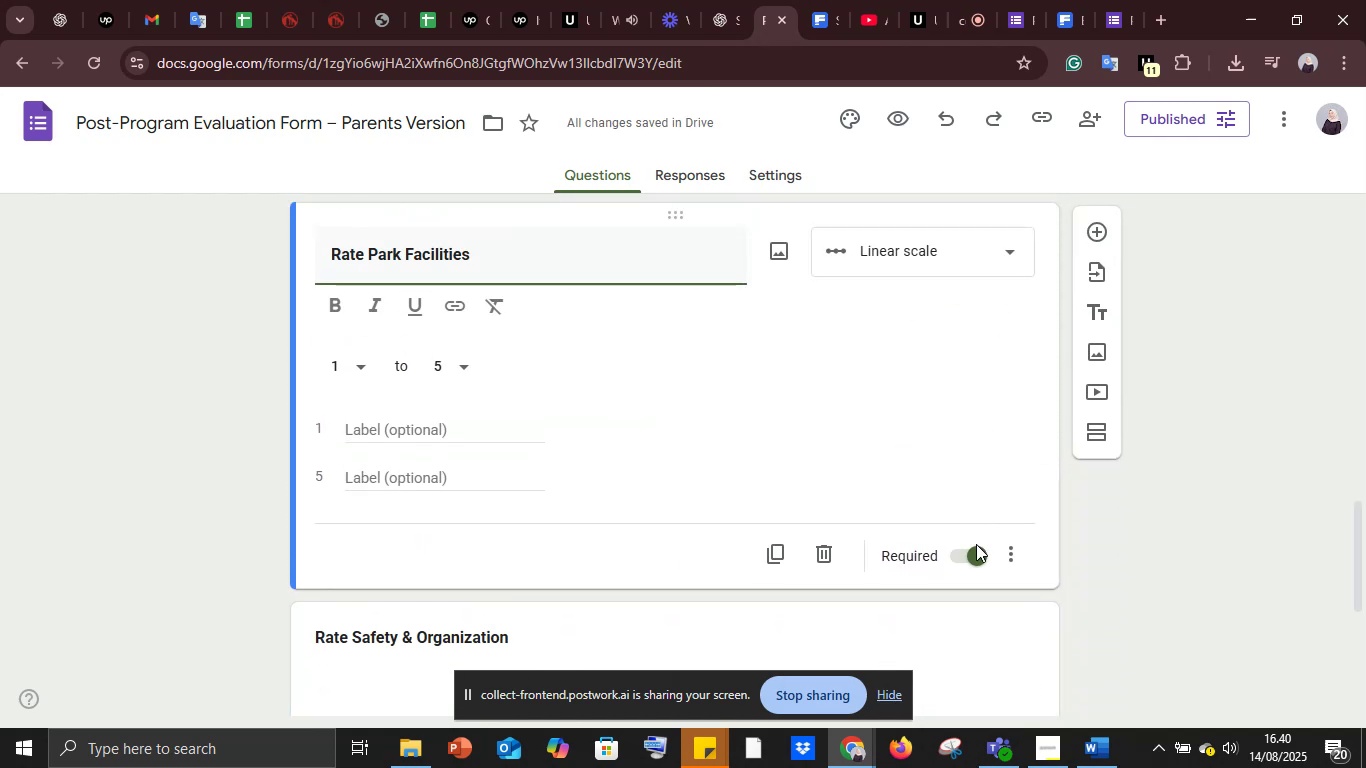 
scroll: coordinate [929, 487], scroll_direction: down, amount: 5.0
 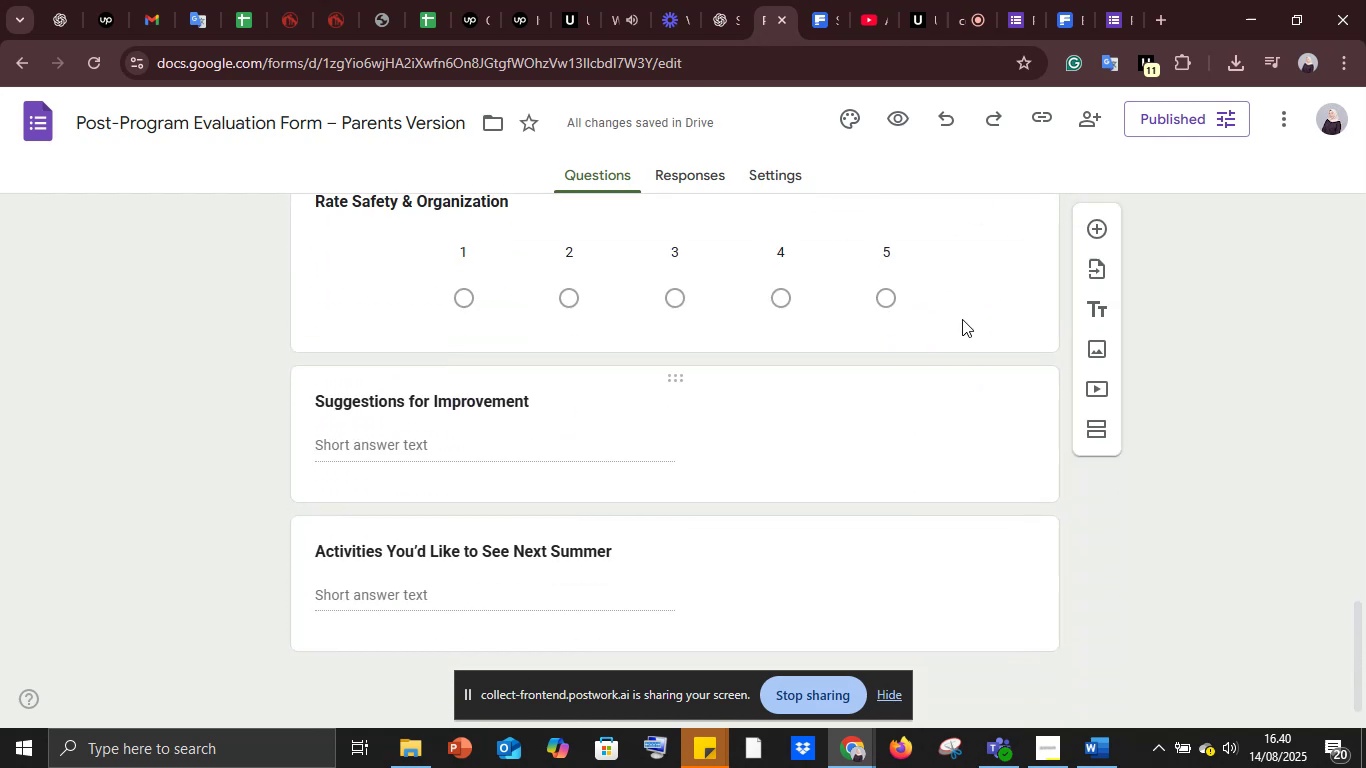 
left_click([961, 298])
 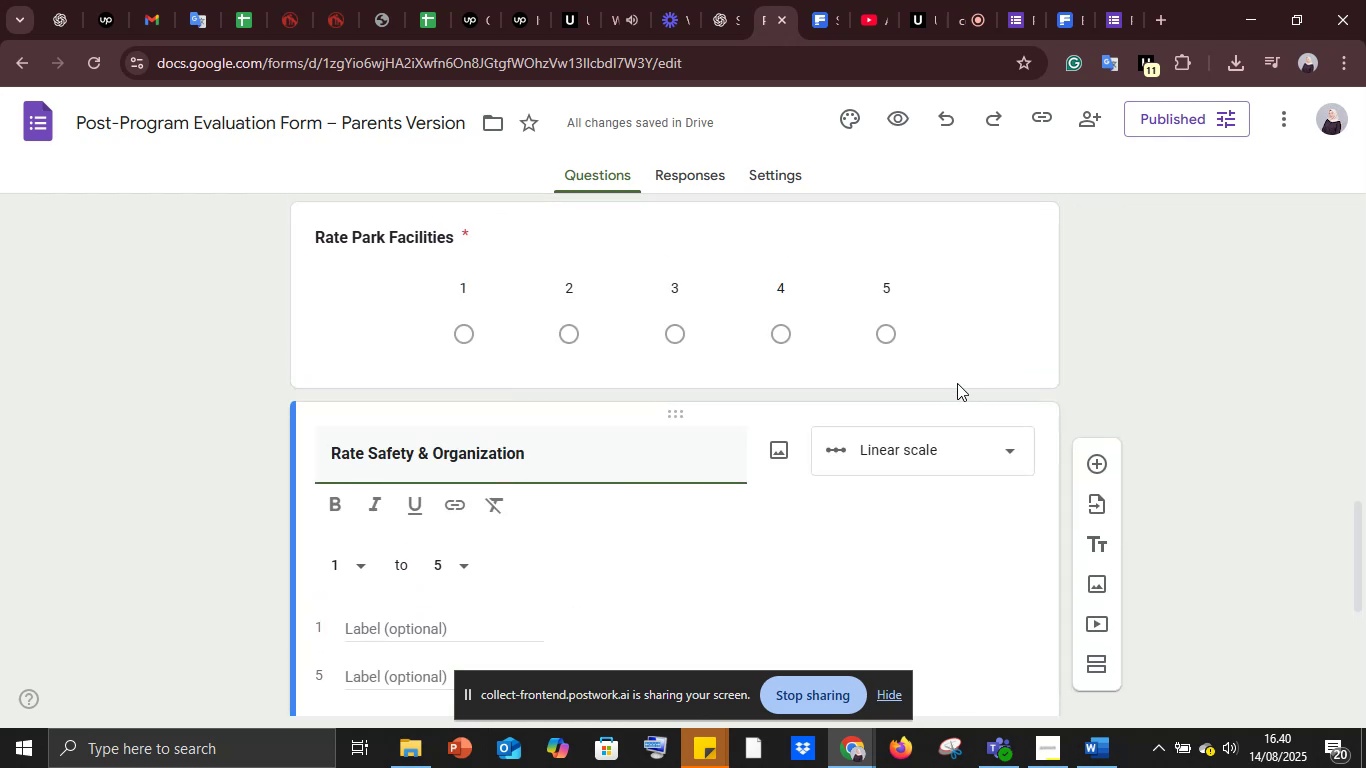 
scroll: coordinate [948, 393], scroll_direction: down, amount: 5.0
 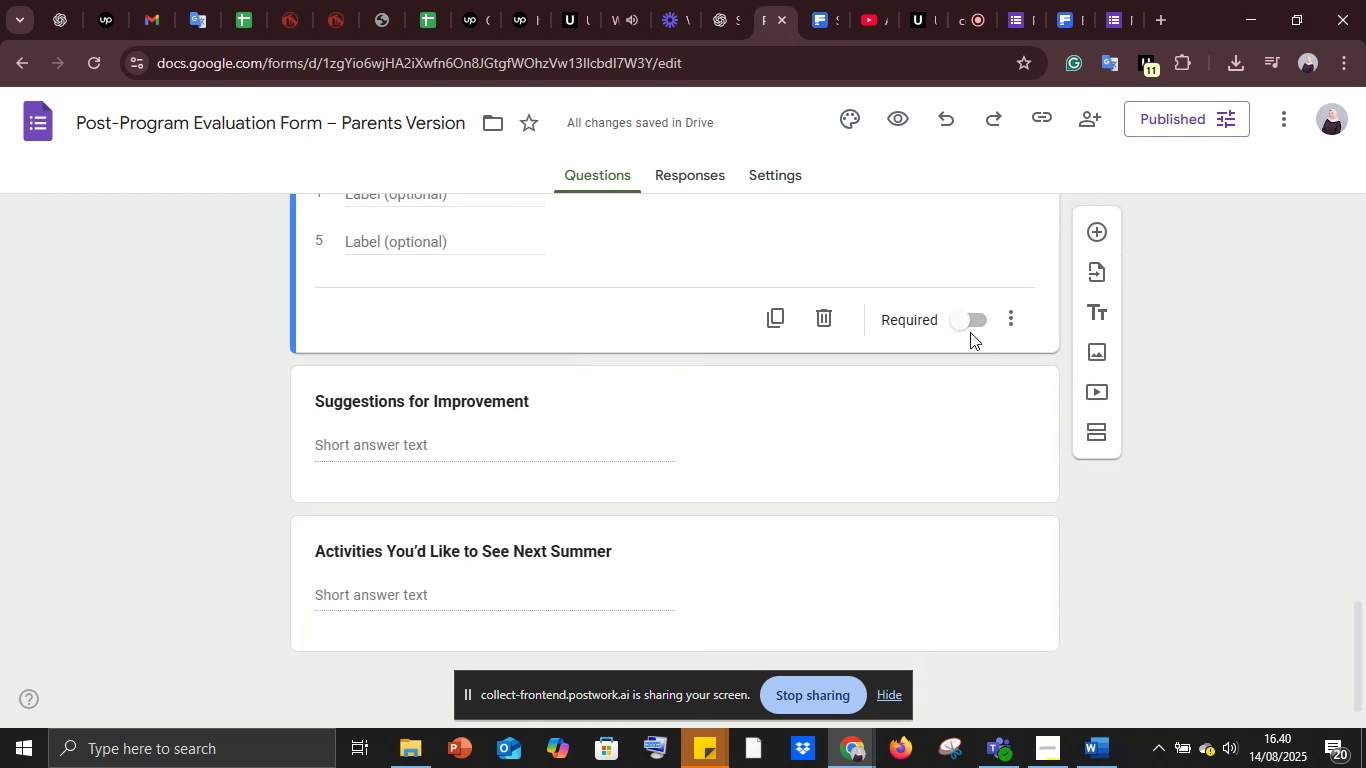 
left_click([963, 321])
 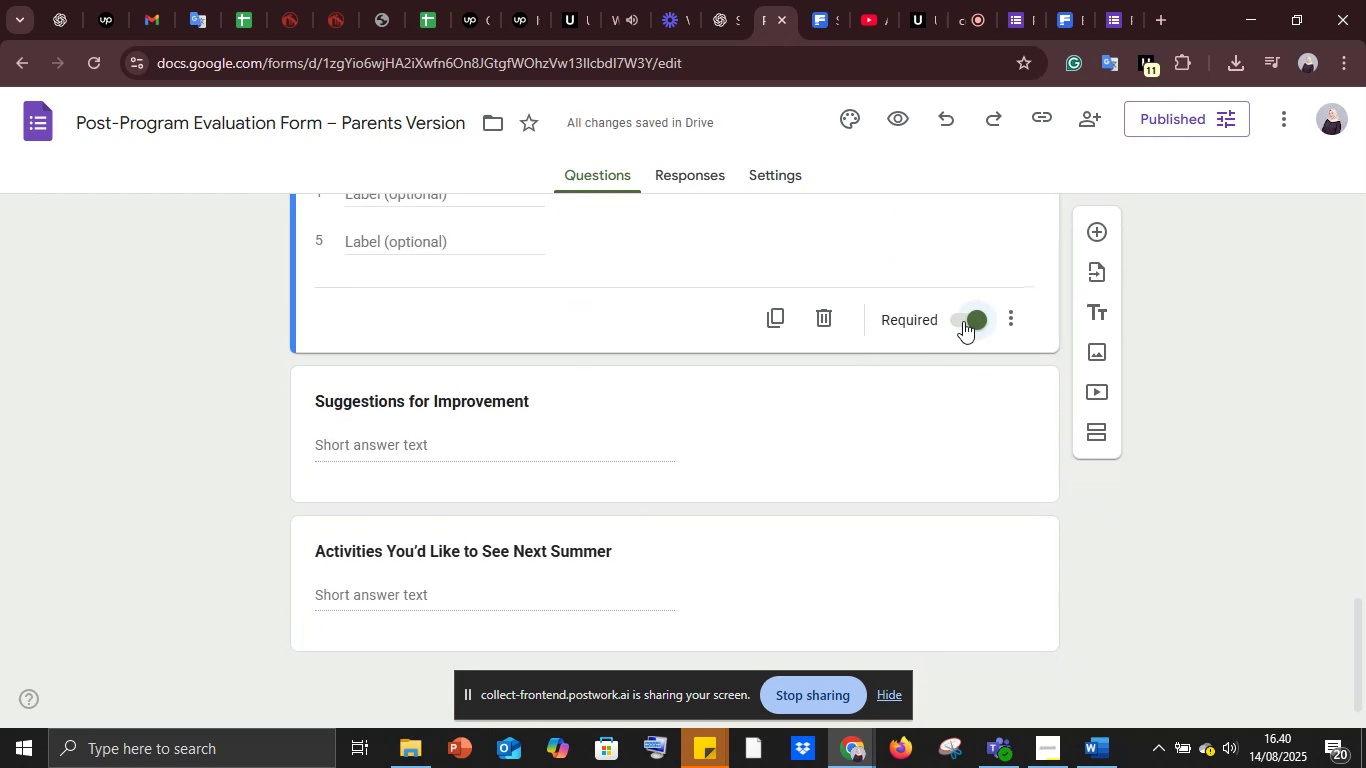 
wait(5.84)
 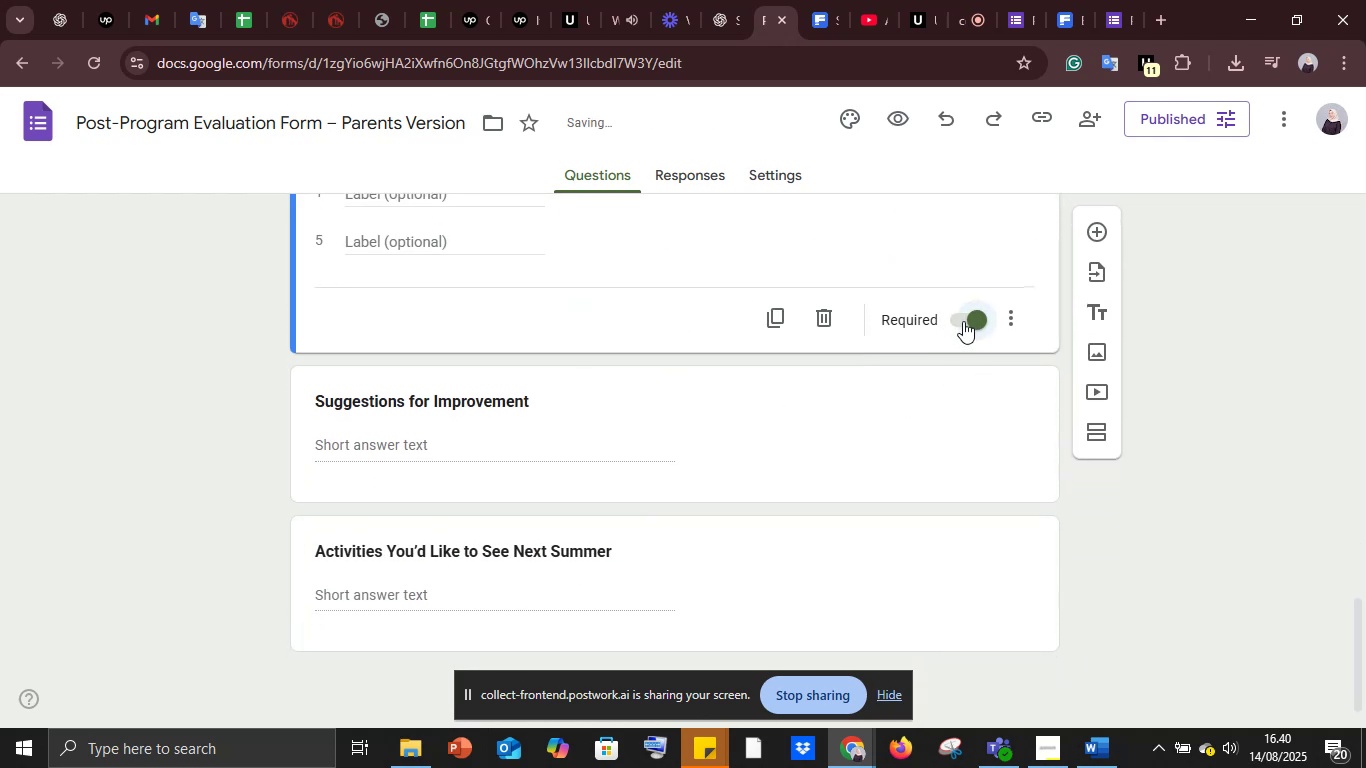 
scroll: coordinate [978, 406], scroll_direction: down, amount: 2.0
 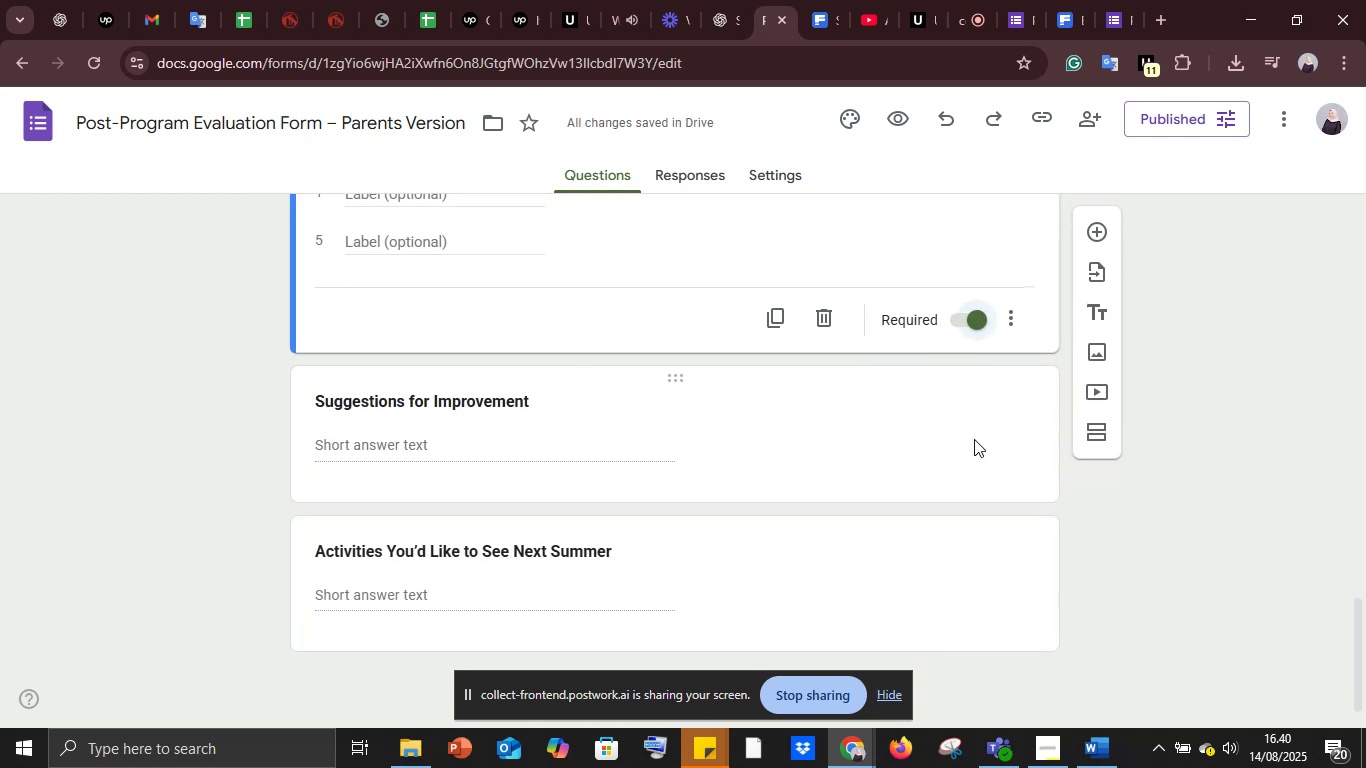 
left_click([967, 453])
 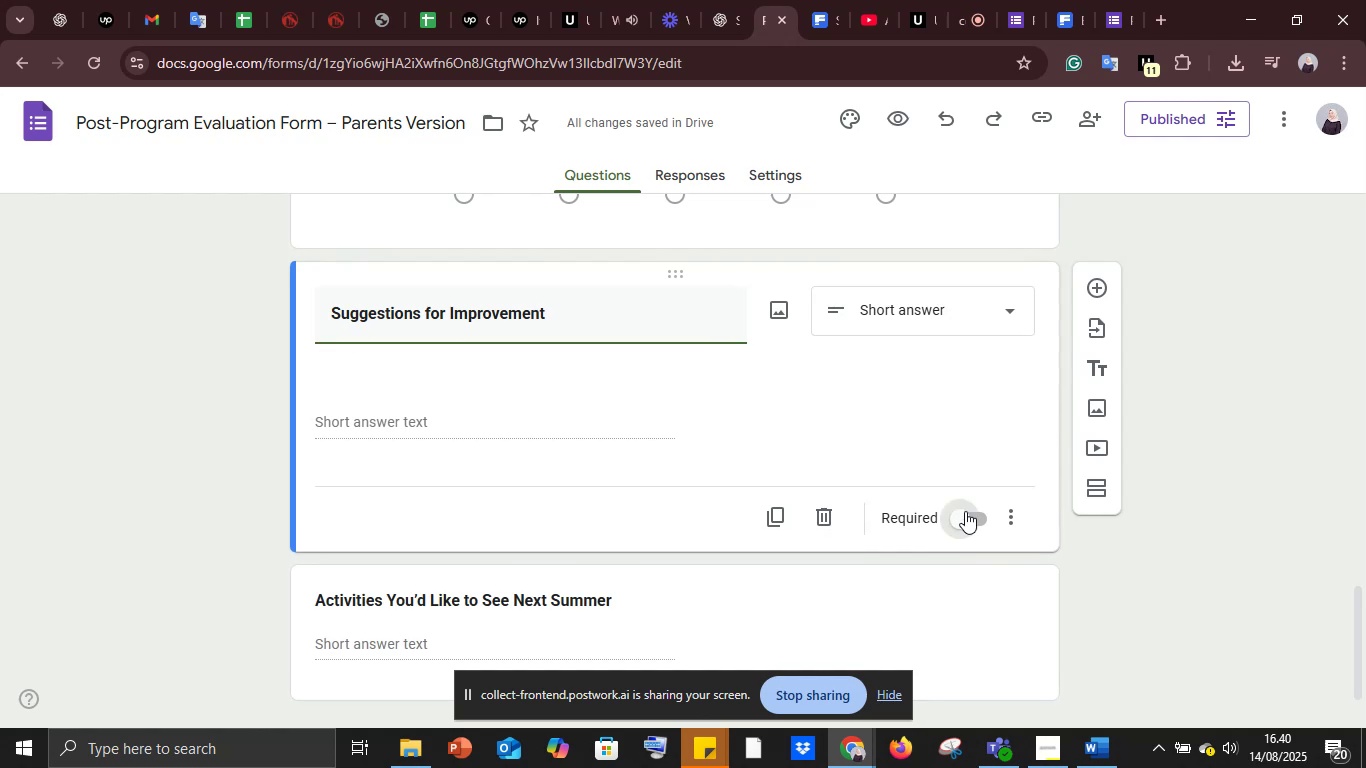 
scroll: coordinate [971, 508], scroll_direction: down, amount: 2.0
 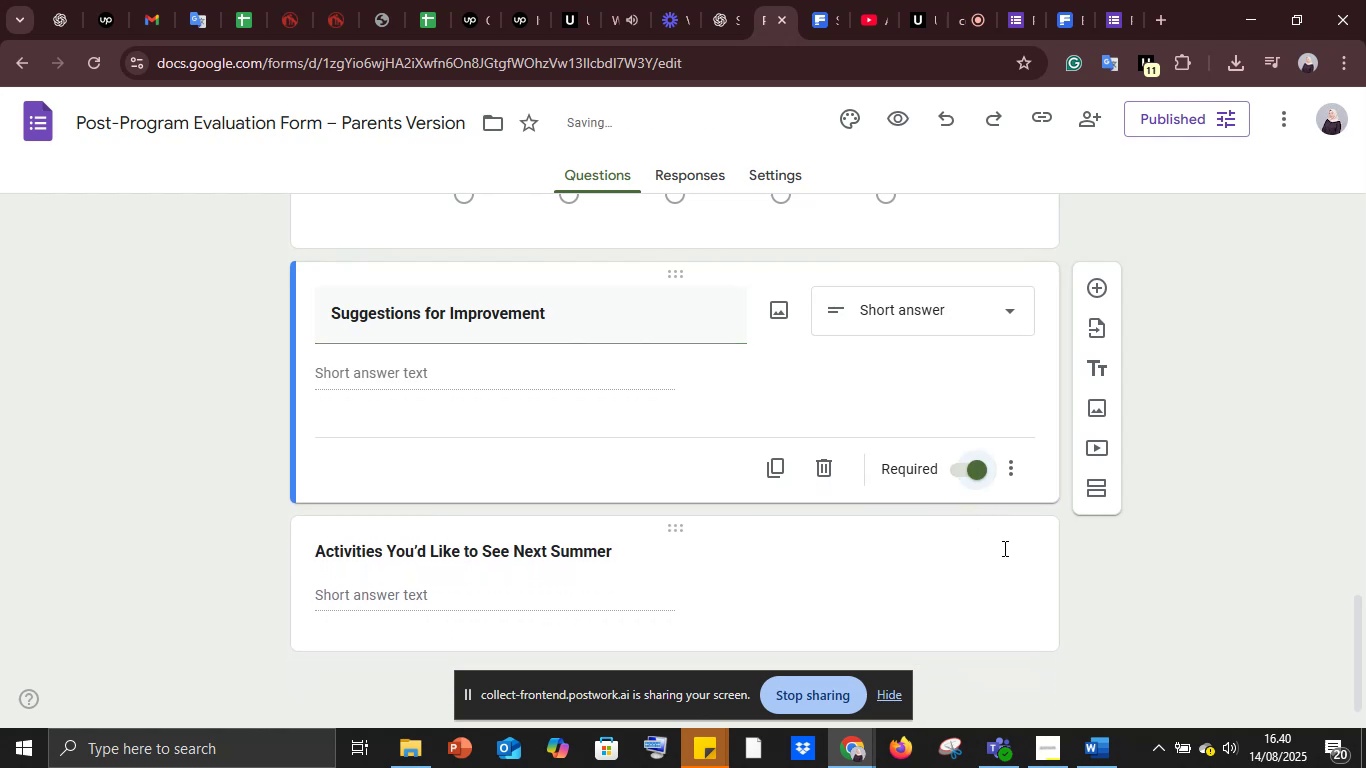 
left_click([1003, 549])
 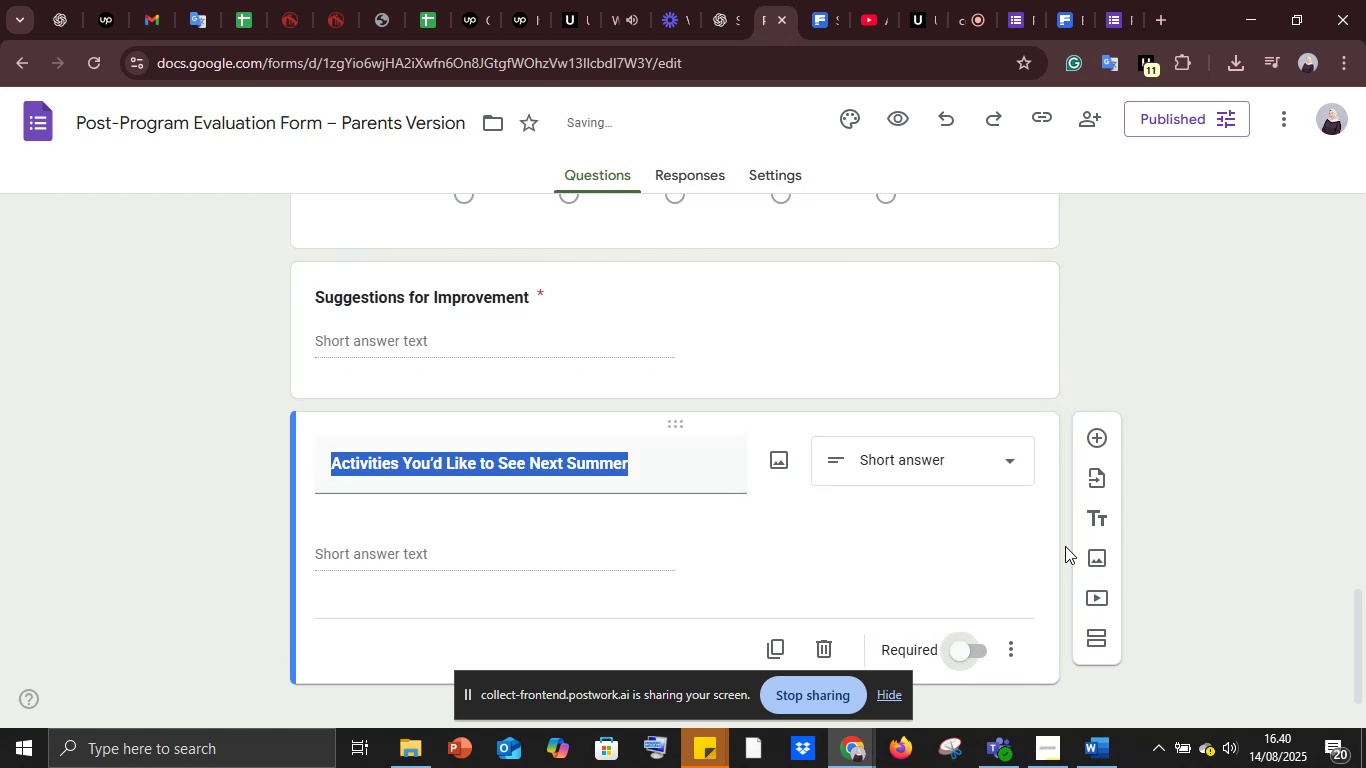 
left_click([1170, 397])
 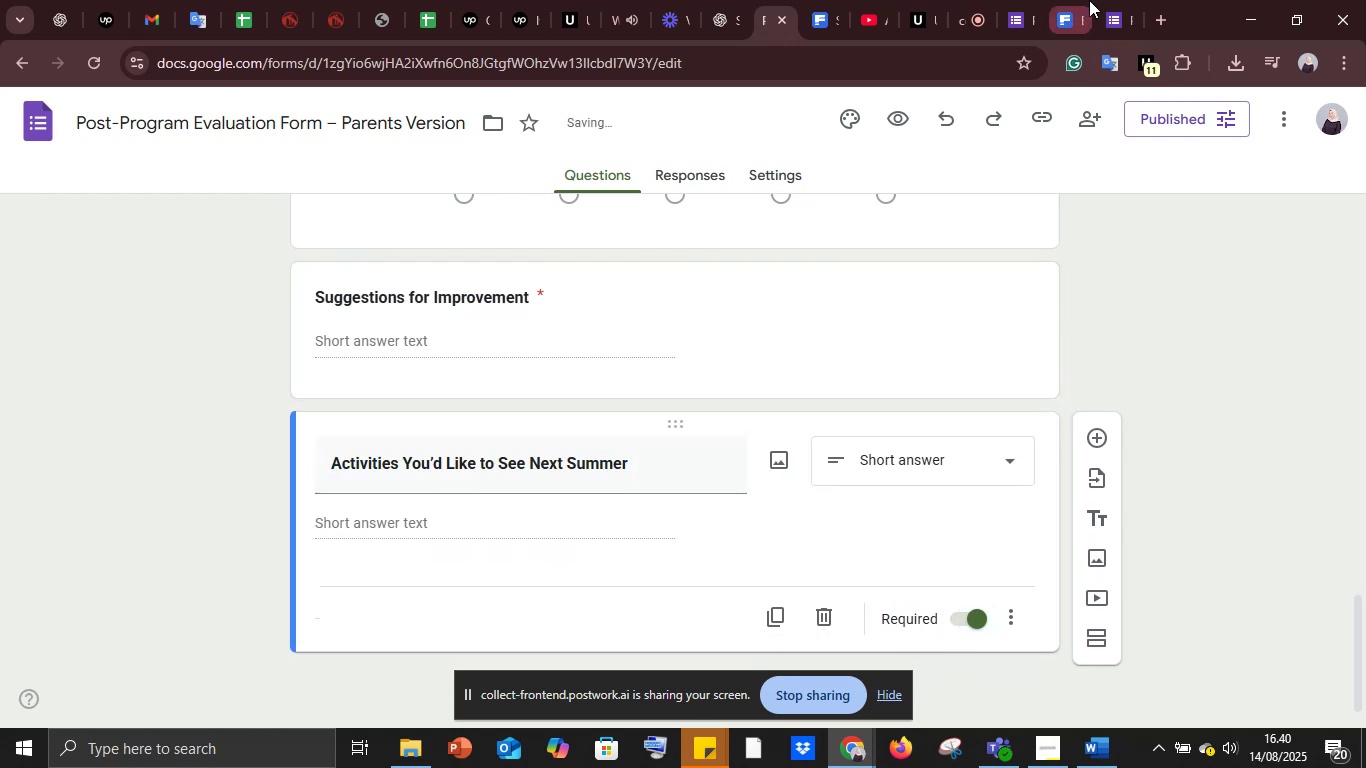 
left_click([1100, 0])
 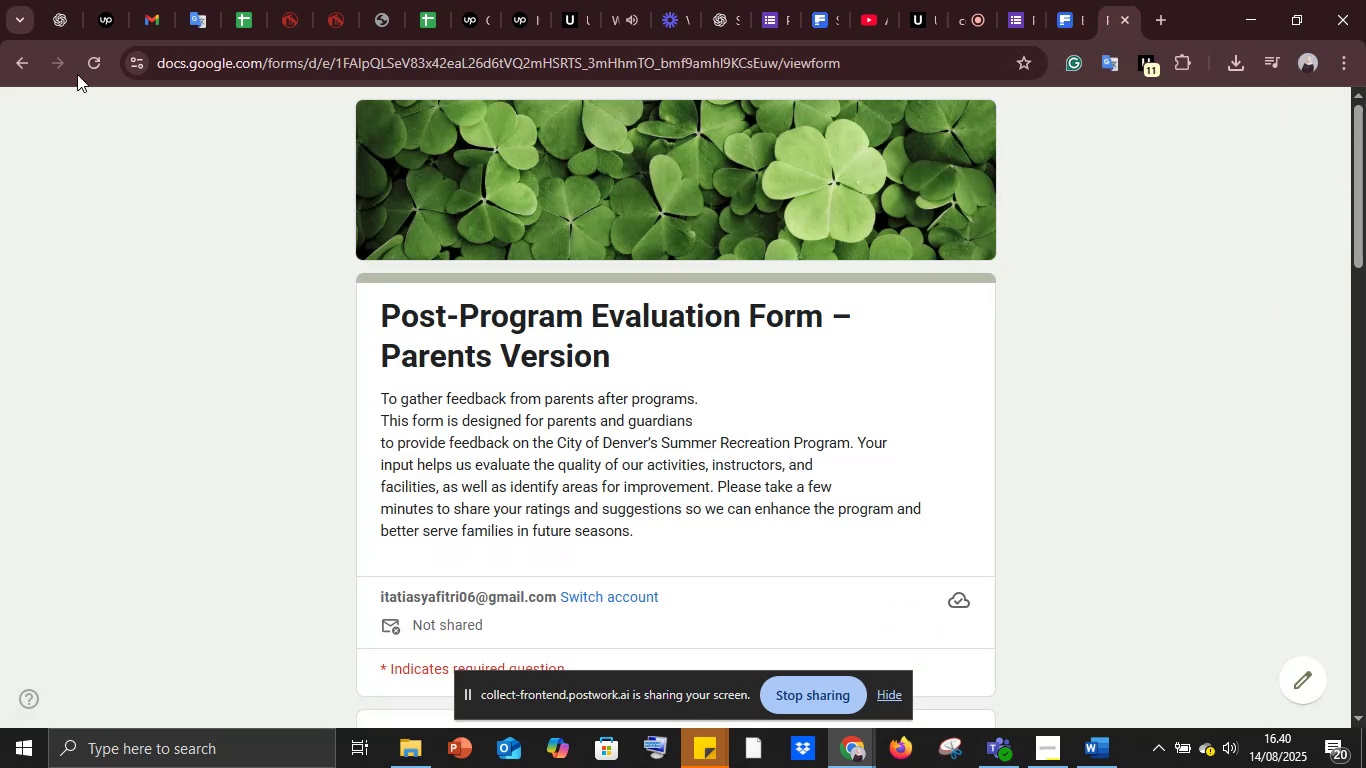 
left_click([86, 63])
 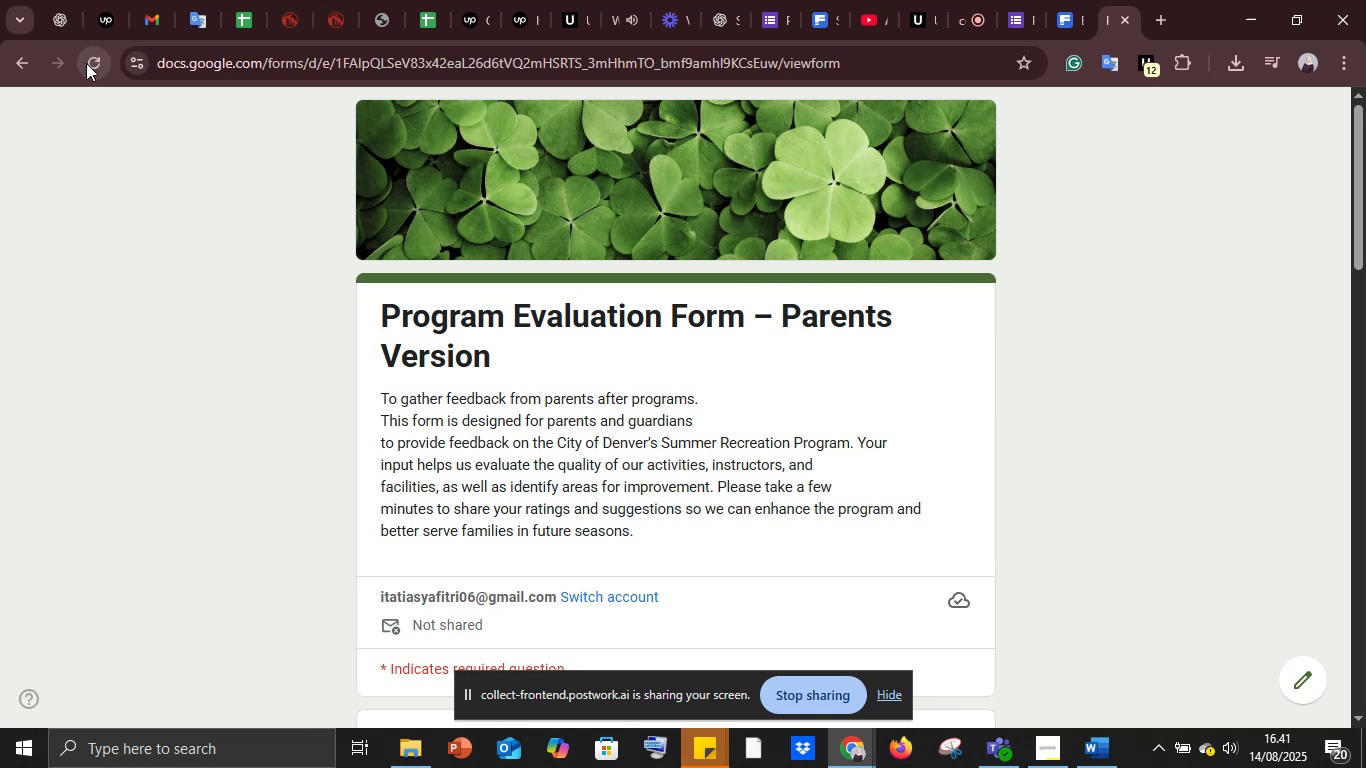 
wait(58.46)
 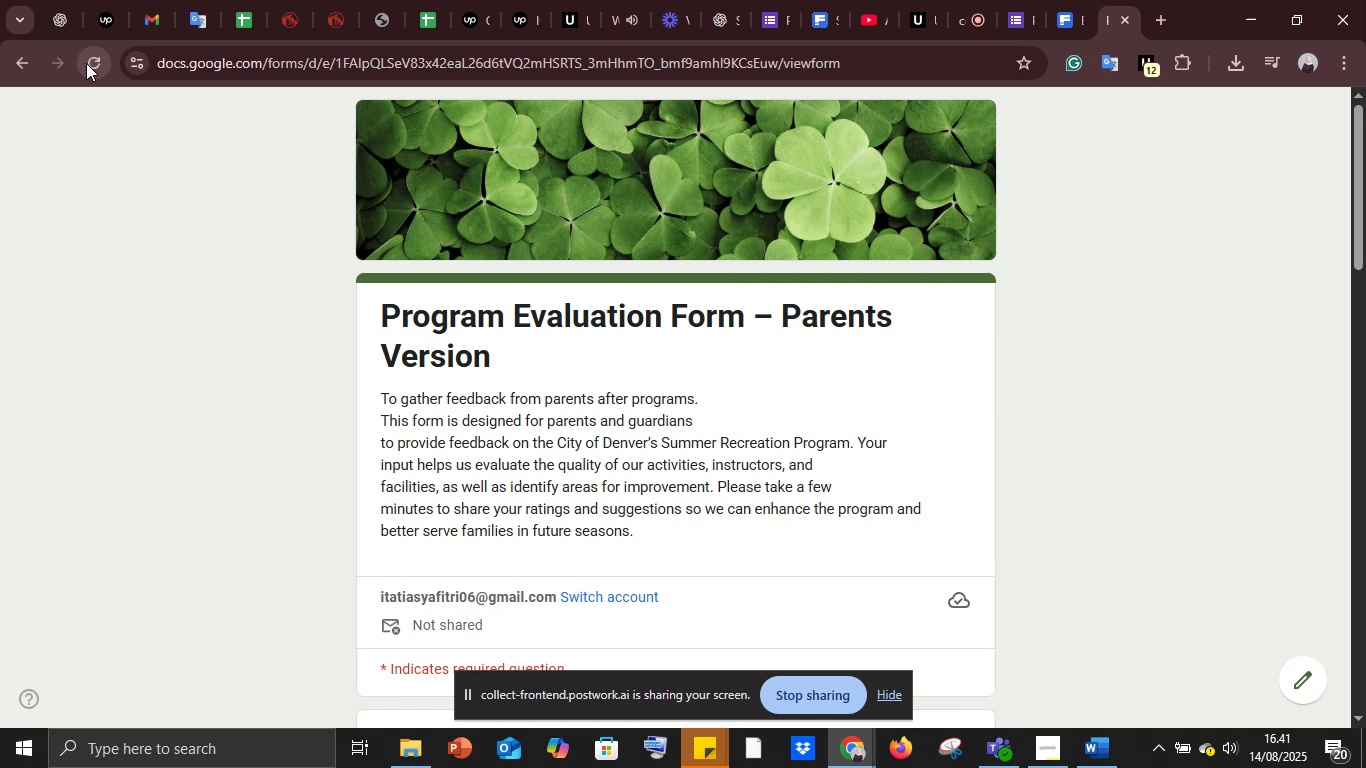 
scroll: coordinate [752, 401], scroll_direction: down, amount: 10.0
 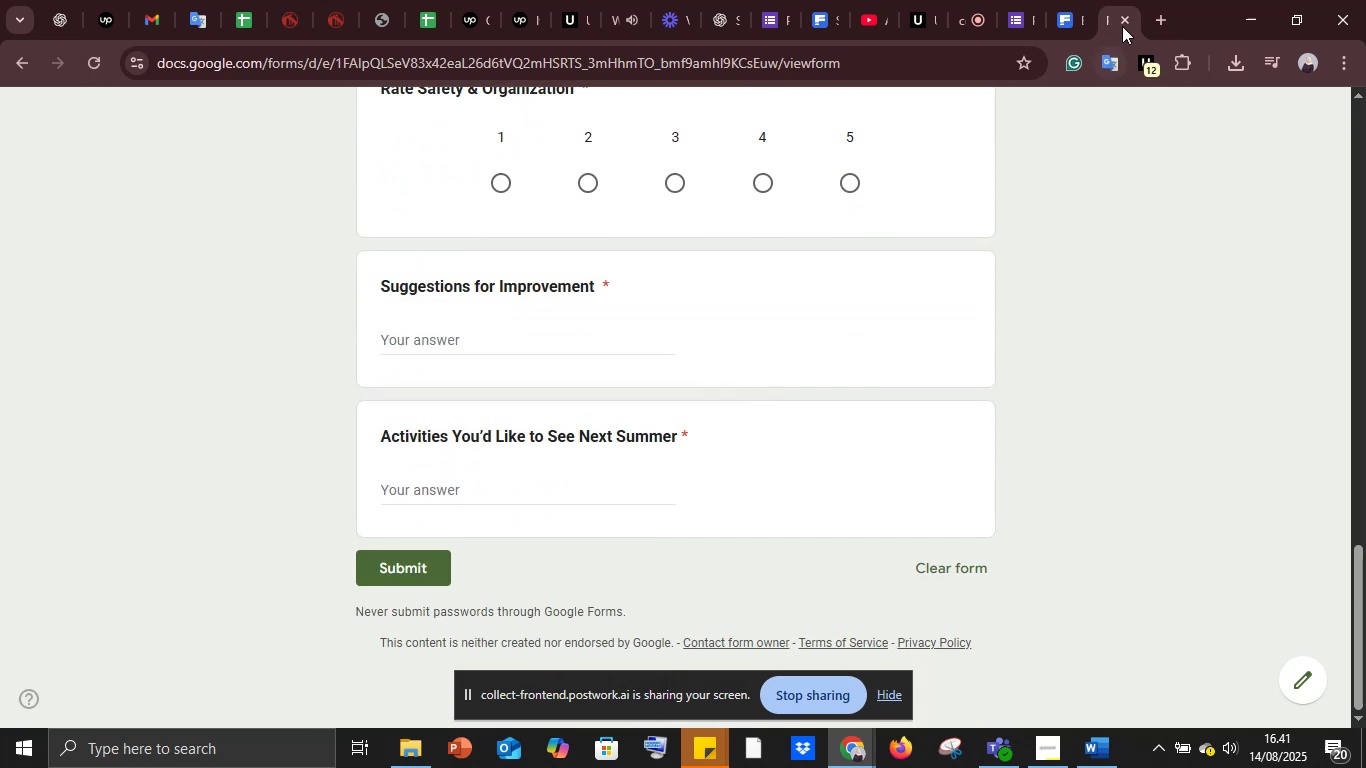 
left_click([1122, 25])
 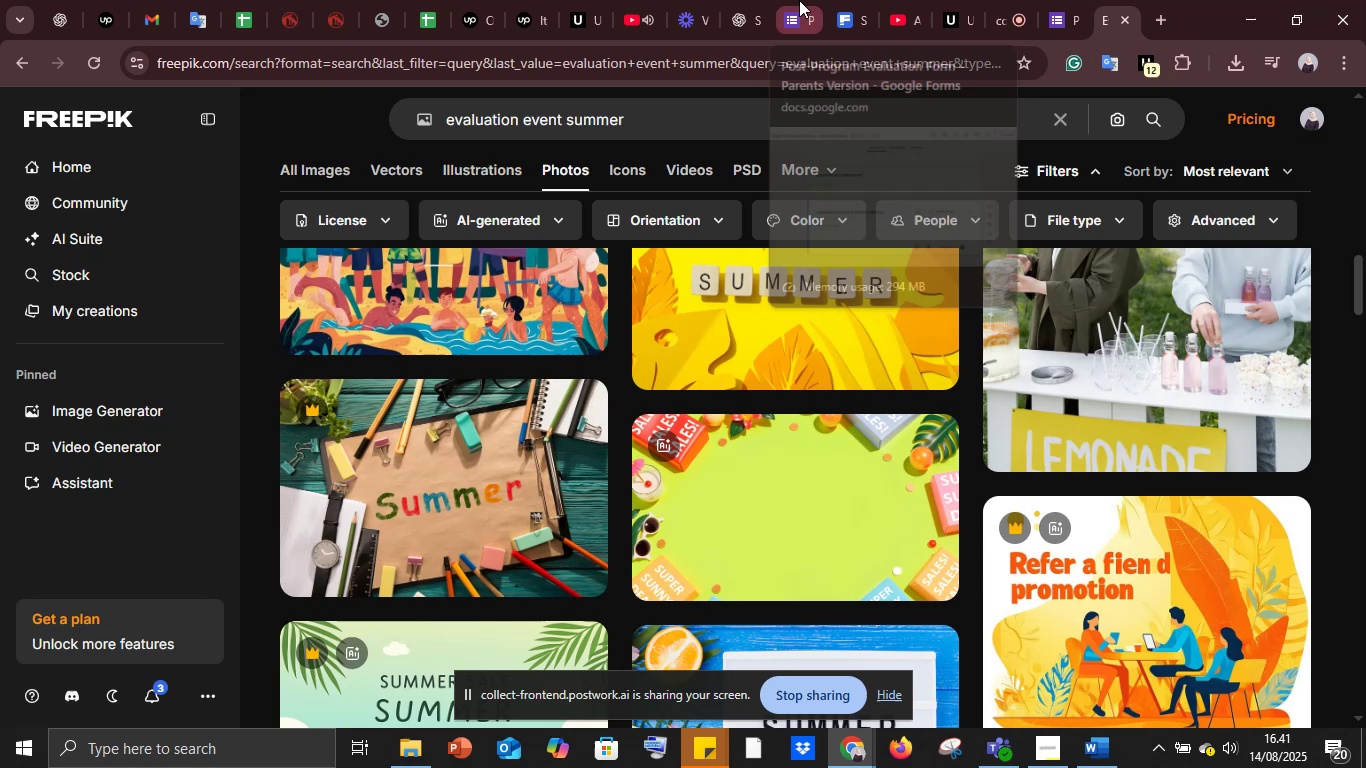 
left_click([799, 0])
 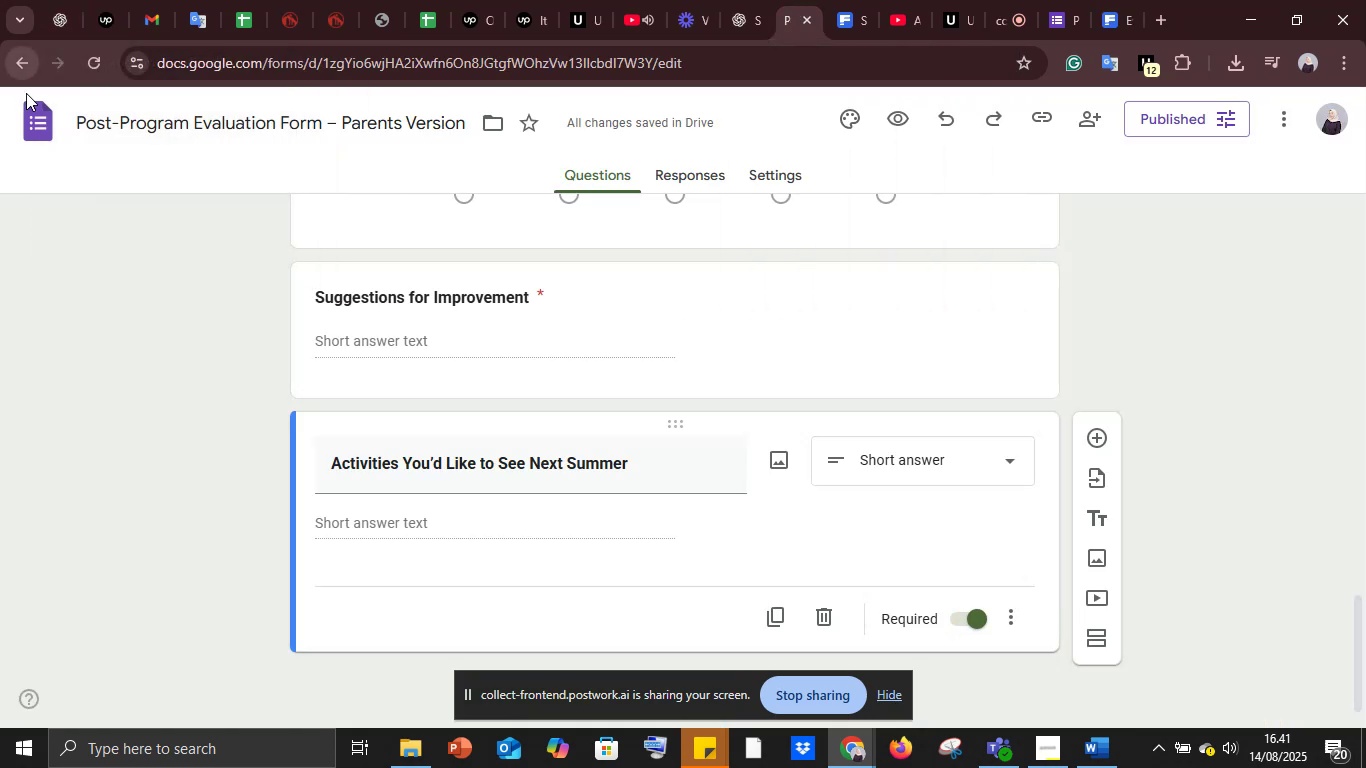 
left_click([35, 105])
 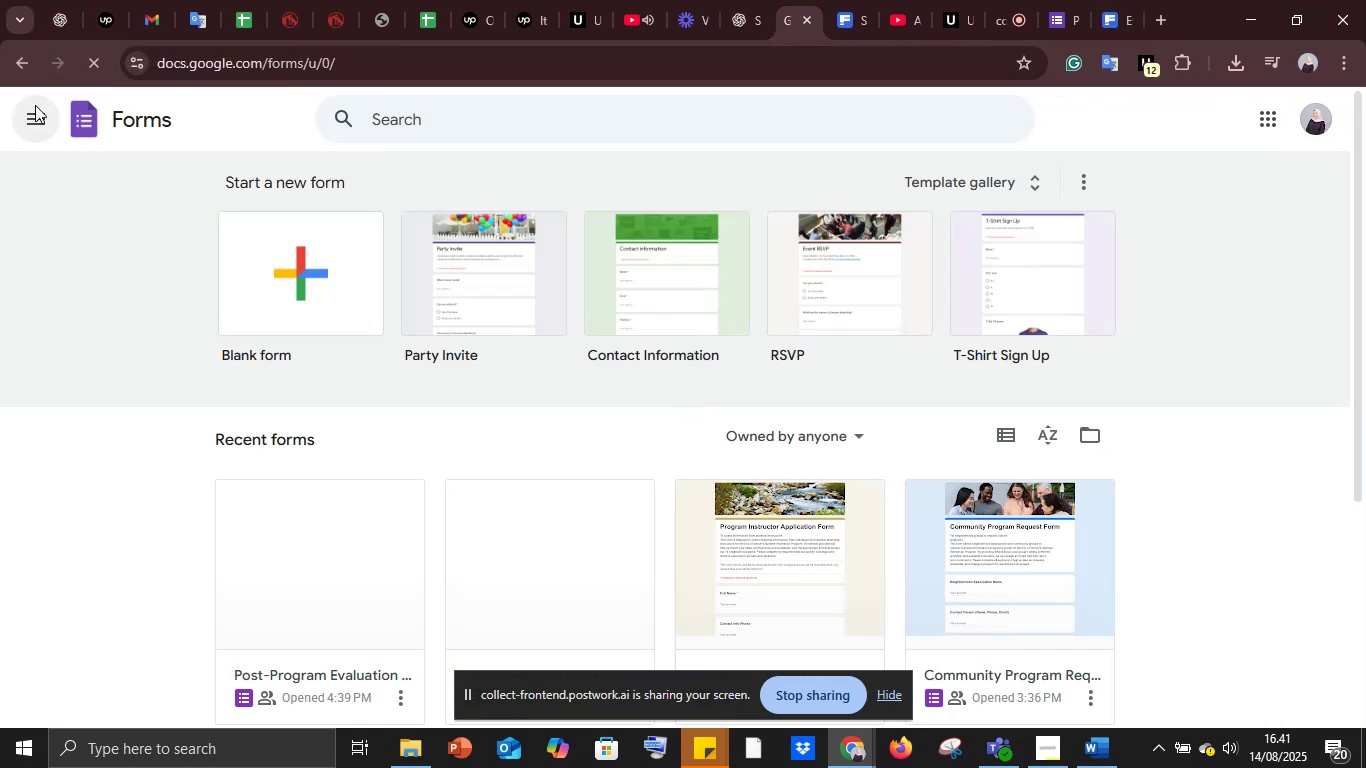 
wait(8.58)
 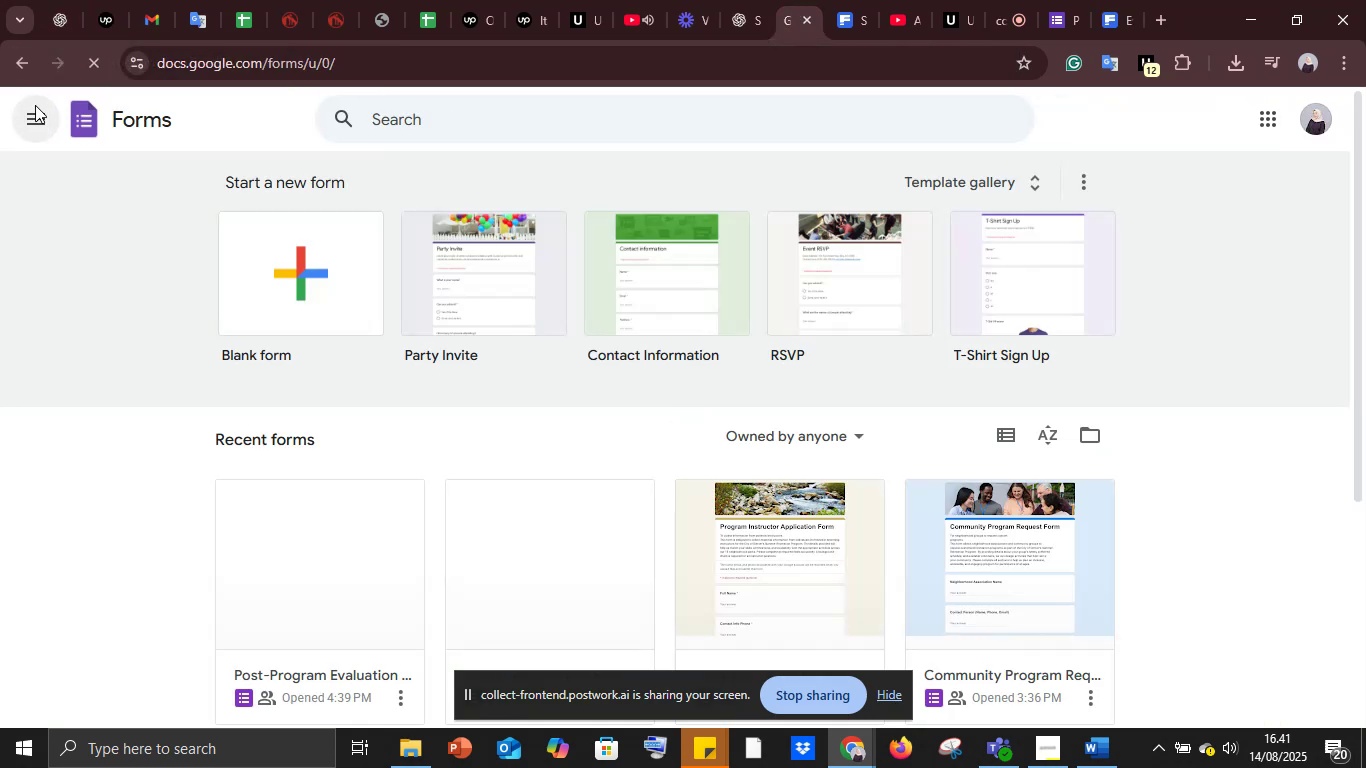 
scroll: coordinate [390, 401], scroll_direction: down, amount: 2.0
 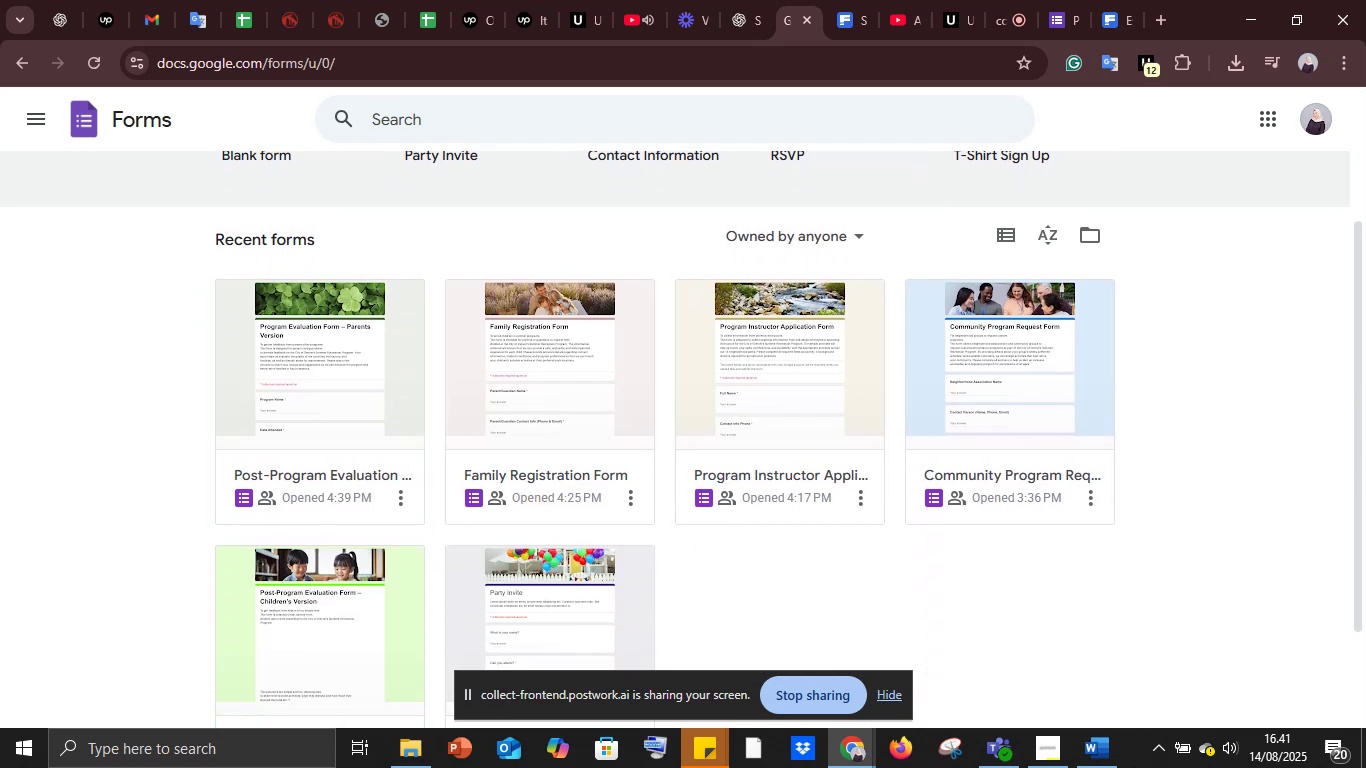 
left_click([1092, 750])
 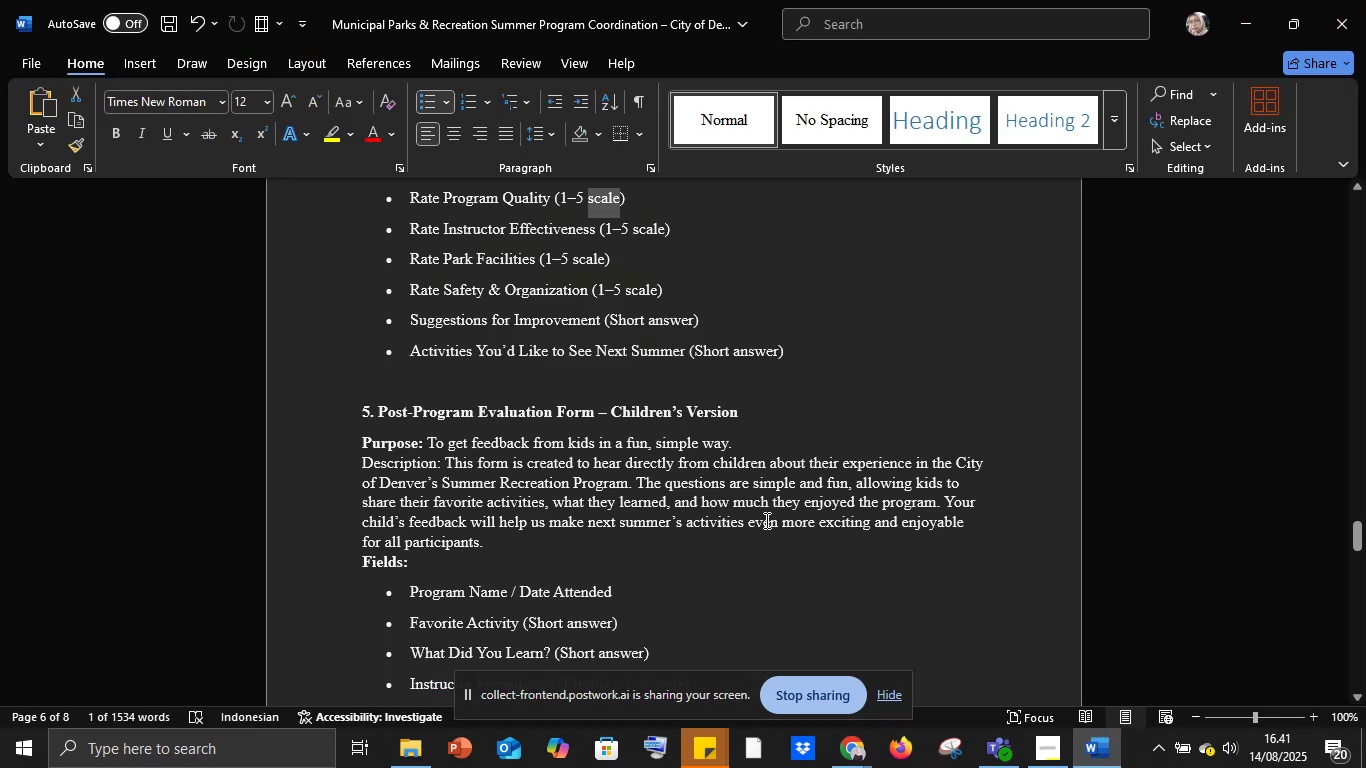 
scroll: coordinate [759, 515], scroll_direction: down, amount: 3.0
 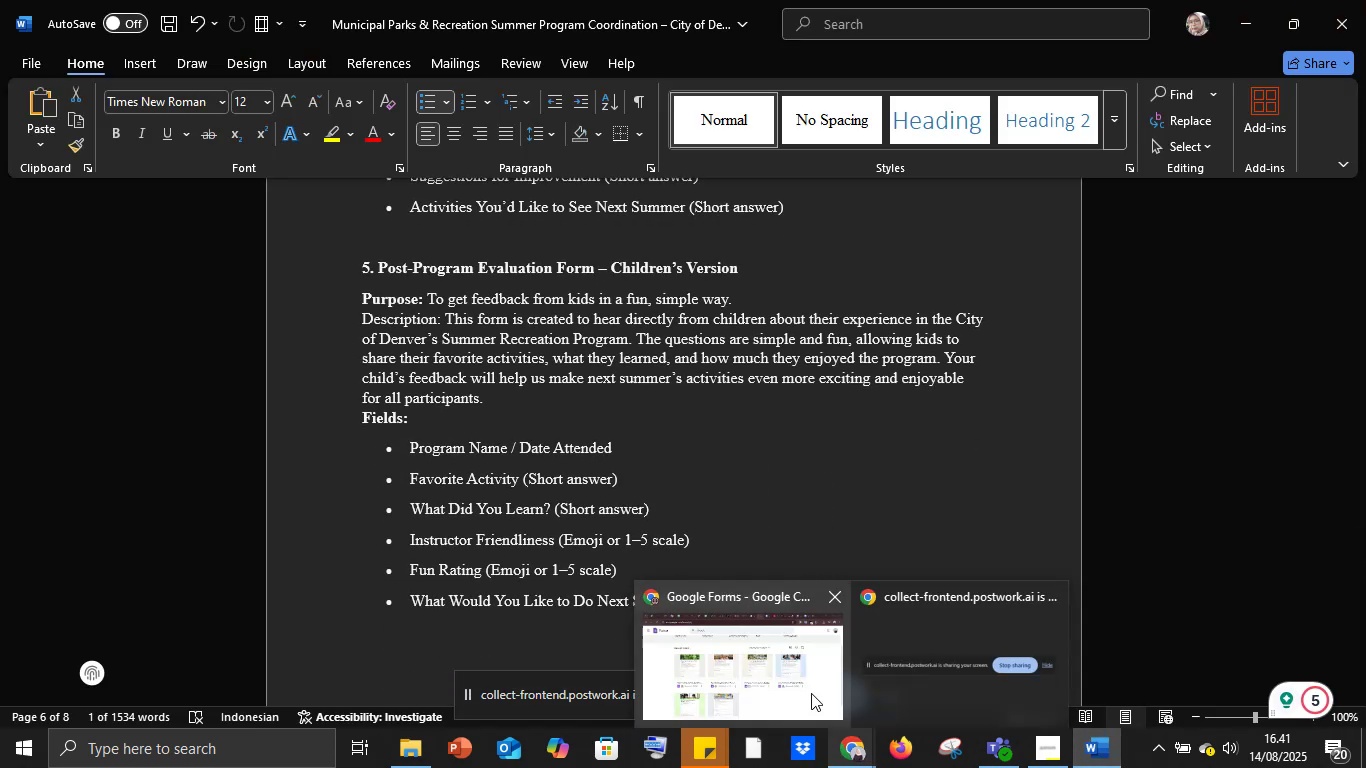 
left_click([778, 653])
 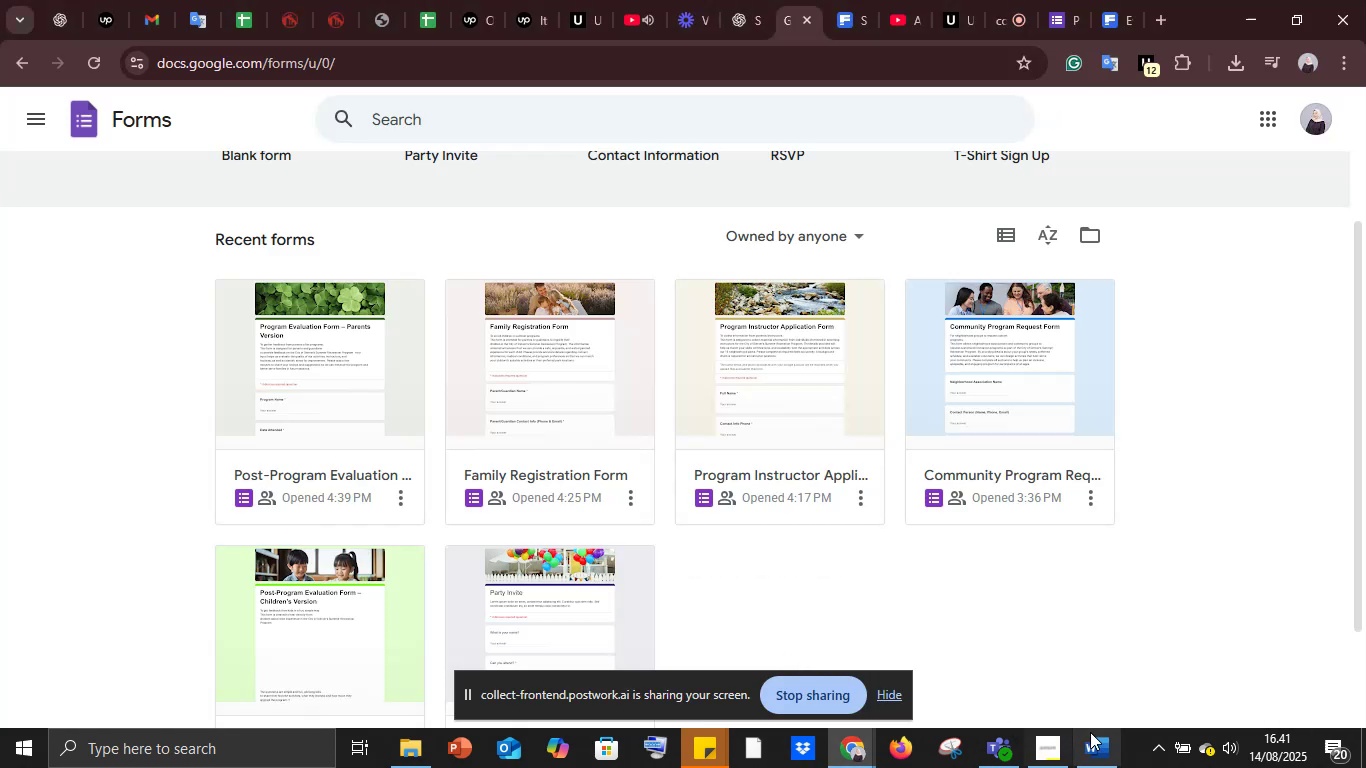 
left_click([1099, 746])
 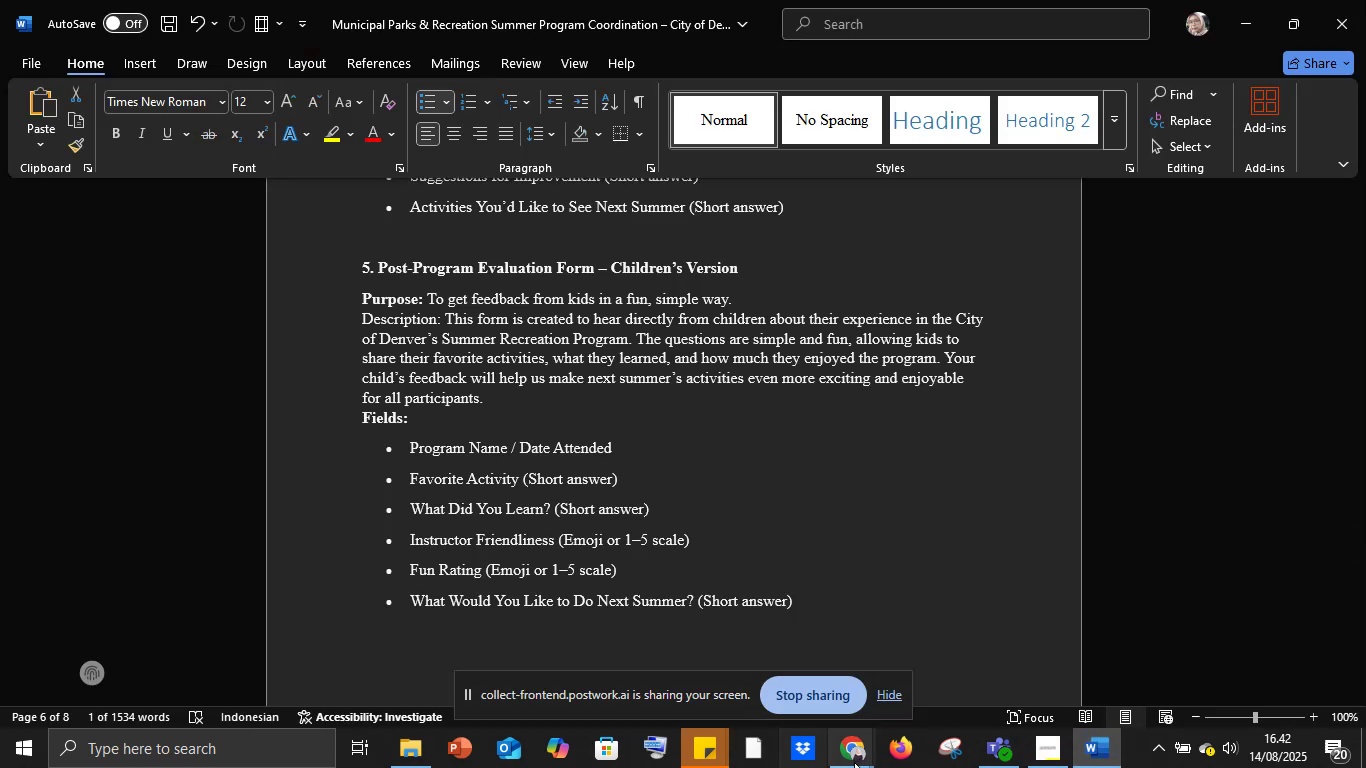 
left_click([854, 762])
 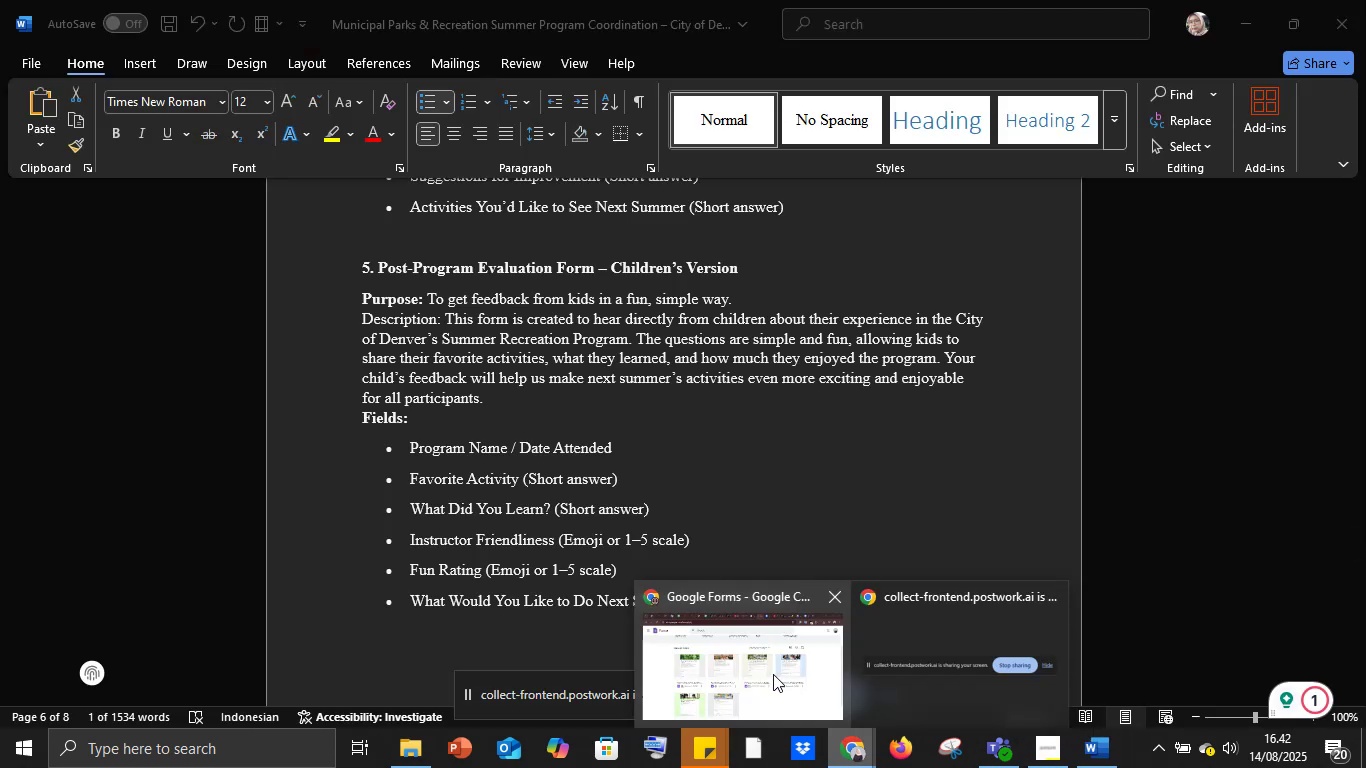 
left_click([773, 674])
 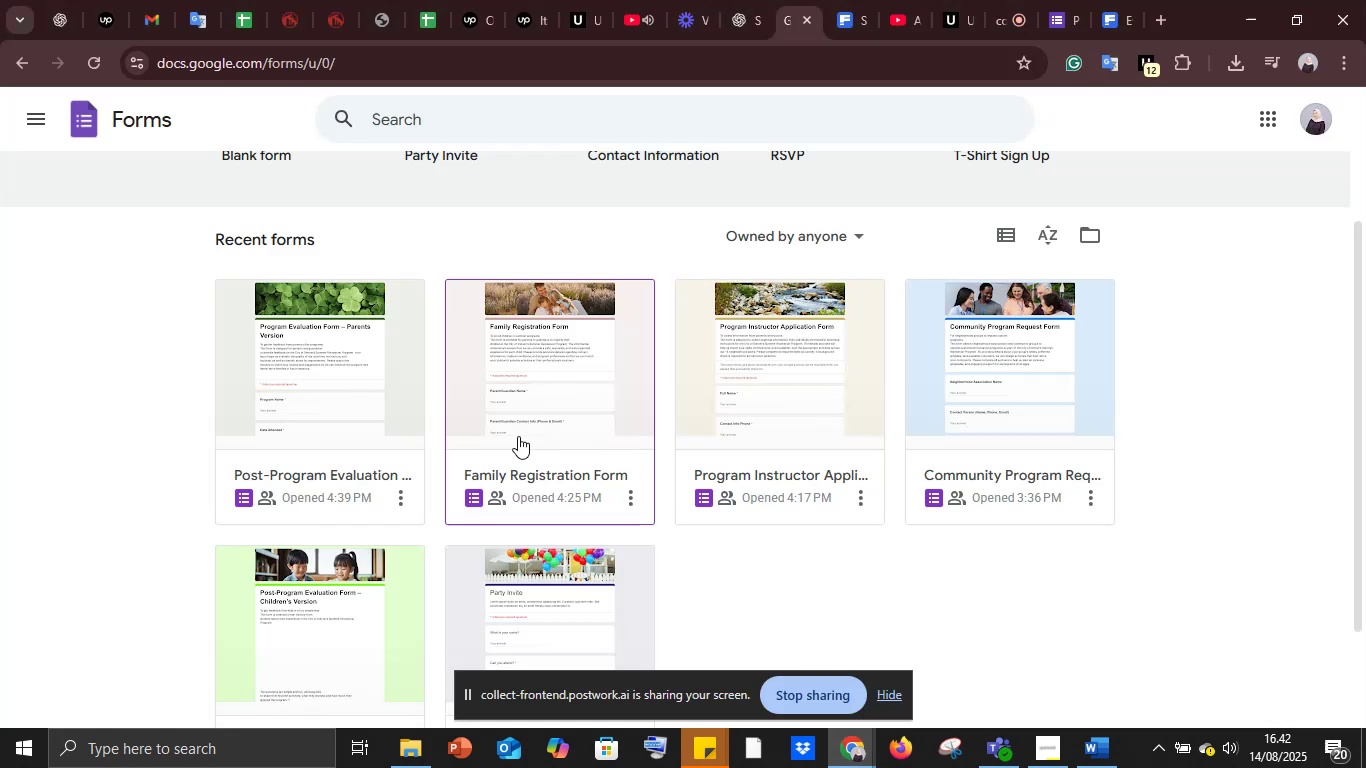 
scroll: coordinate [557, 457], scroll_direction: down, amount: 2.0
 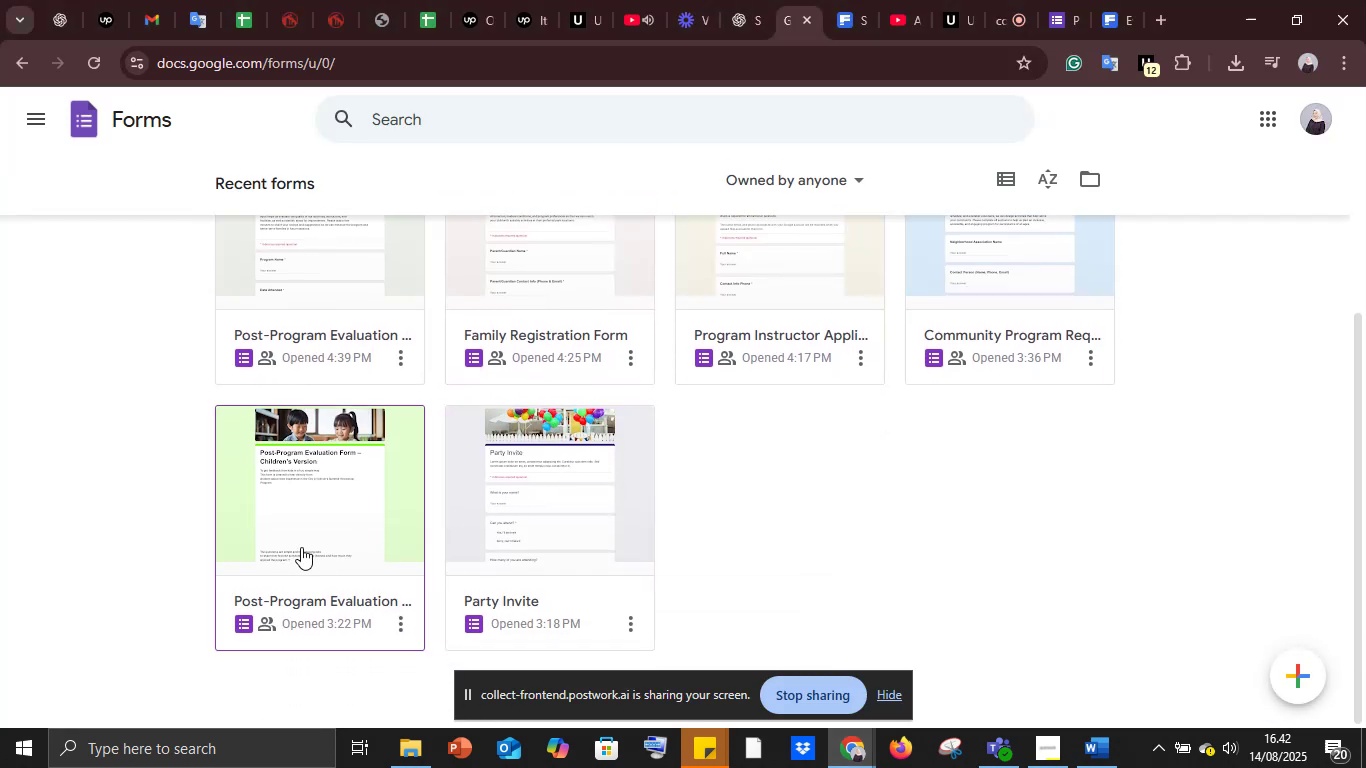 
left_click([304, 544])
 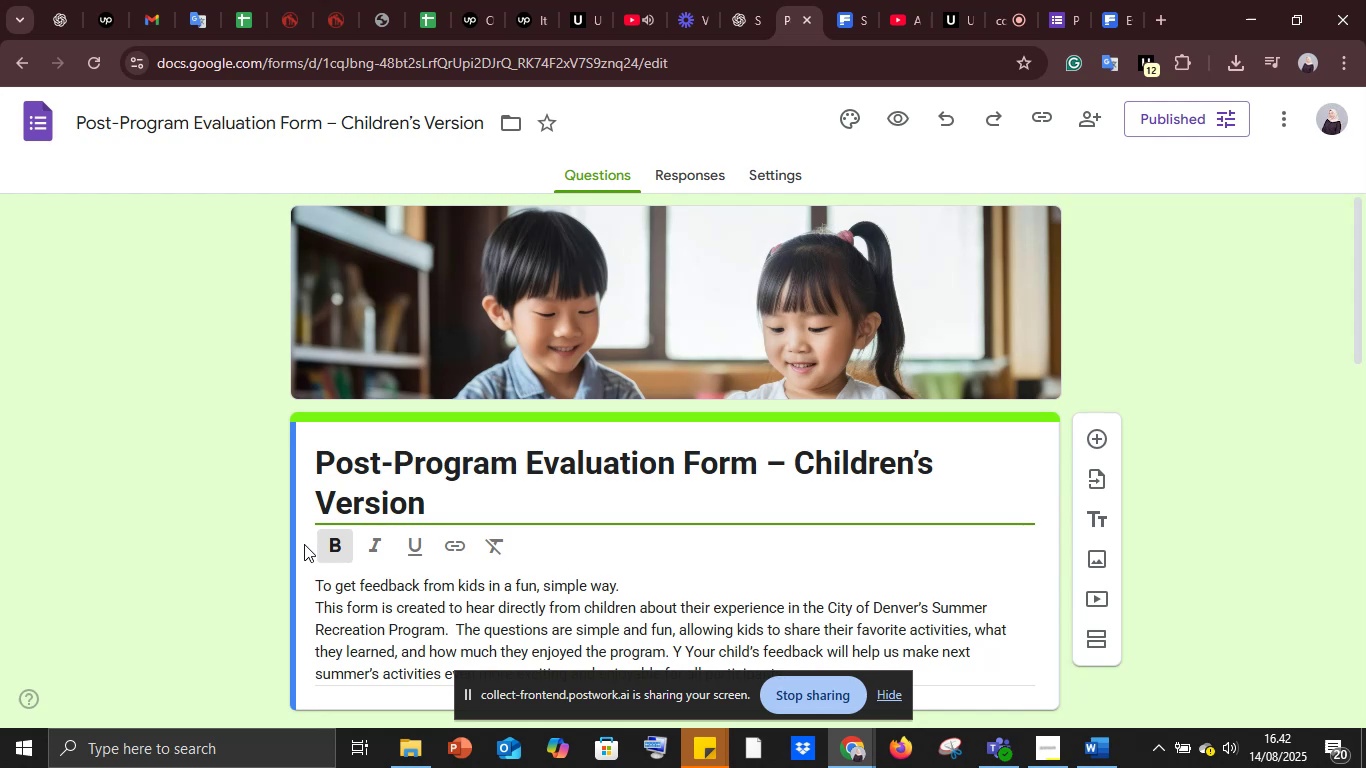 
wait(30.4)
 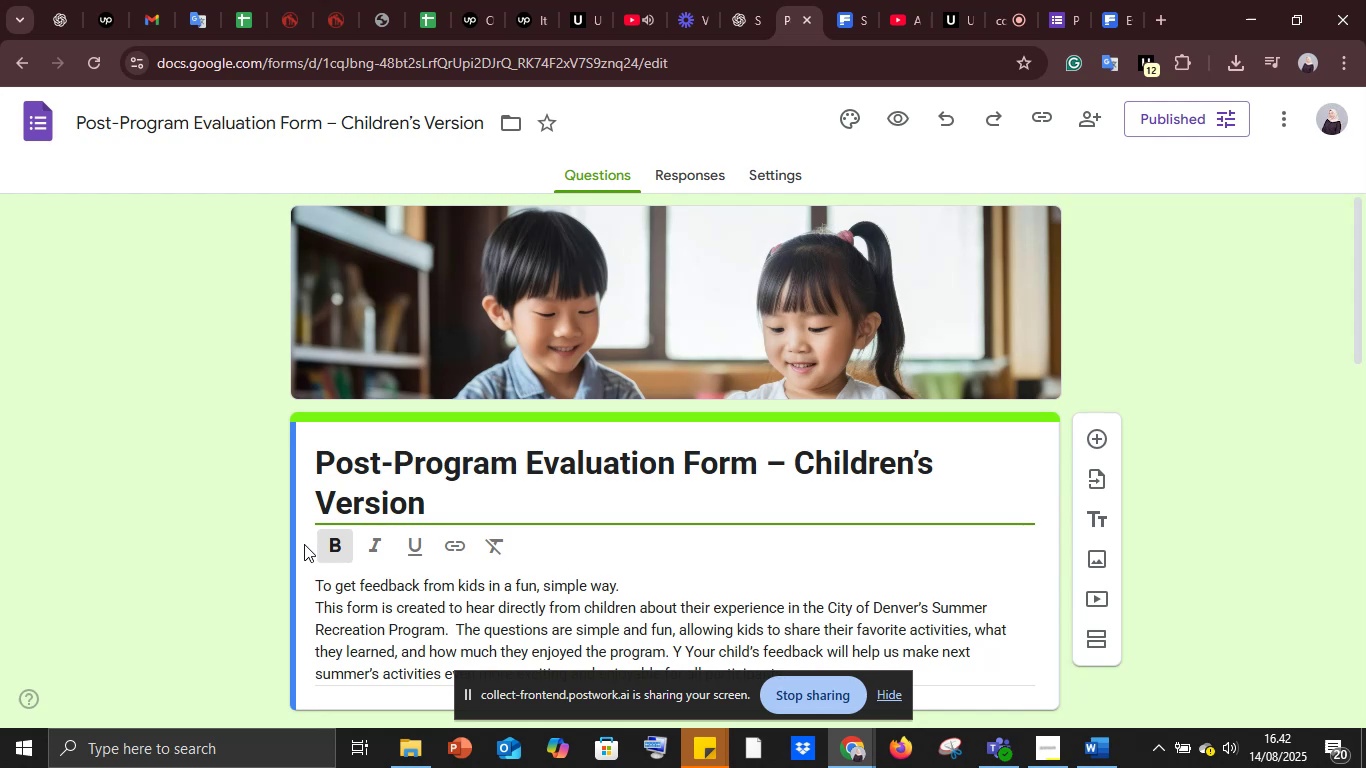 
left_click([1122, 352])
 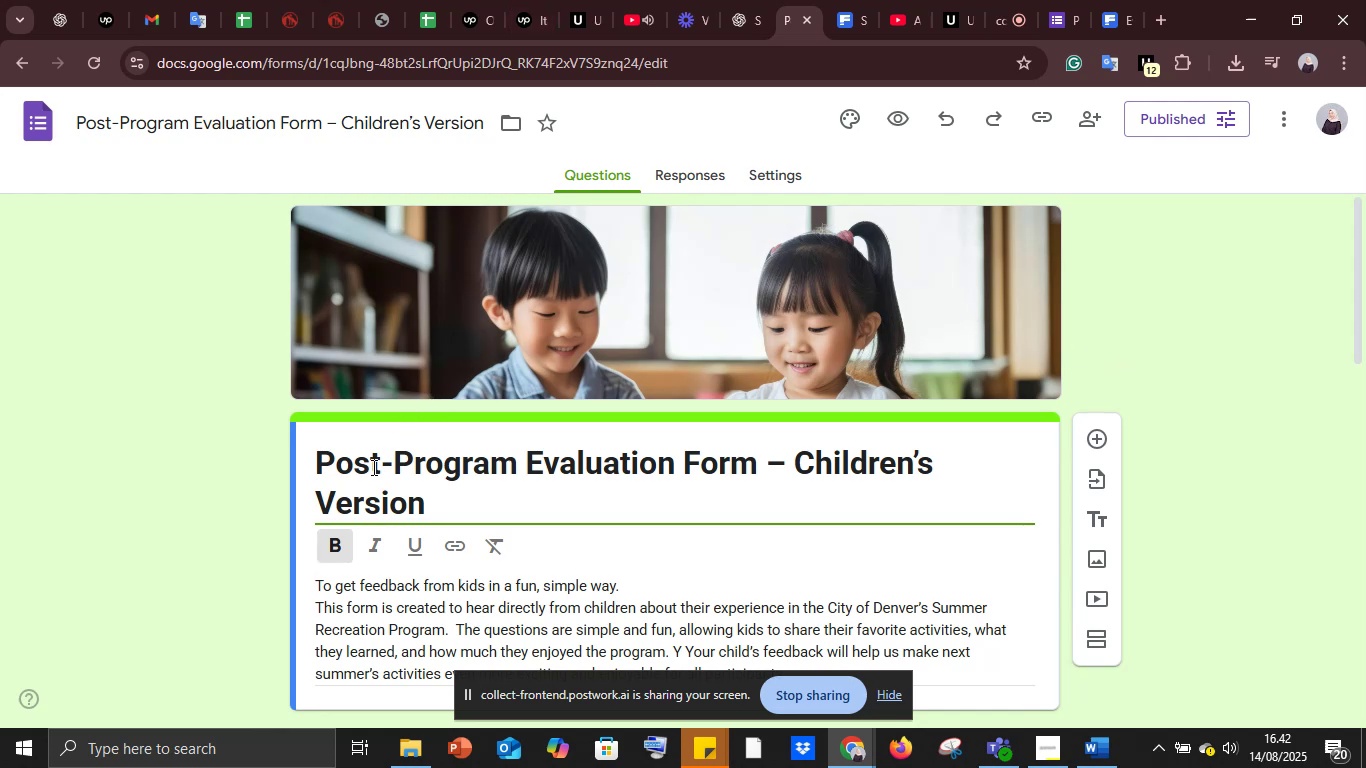 
left_click([412, 455])
 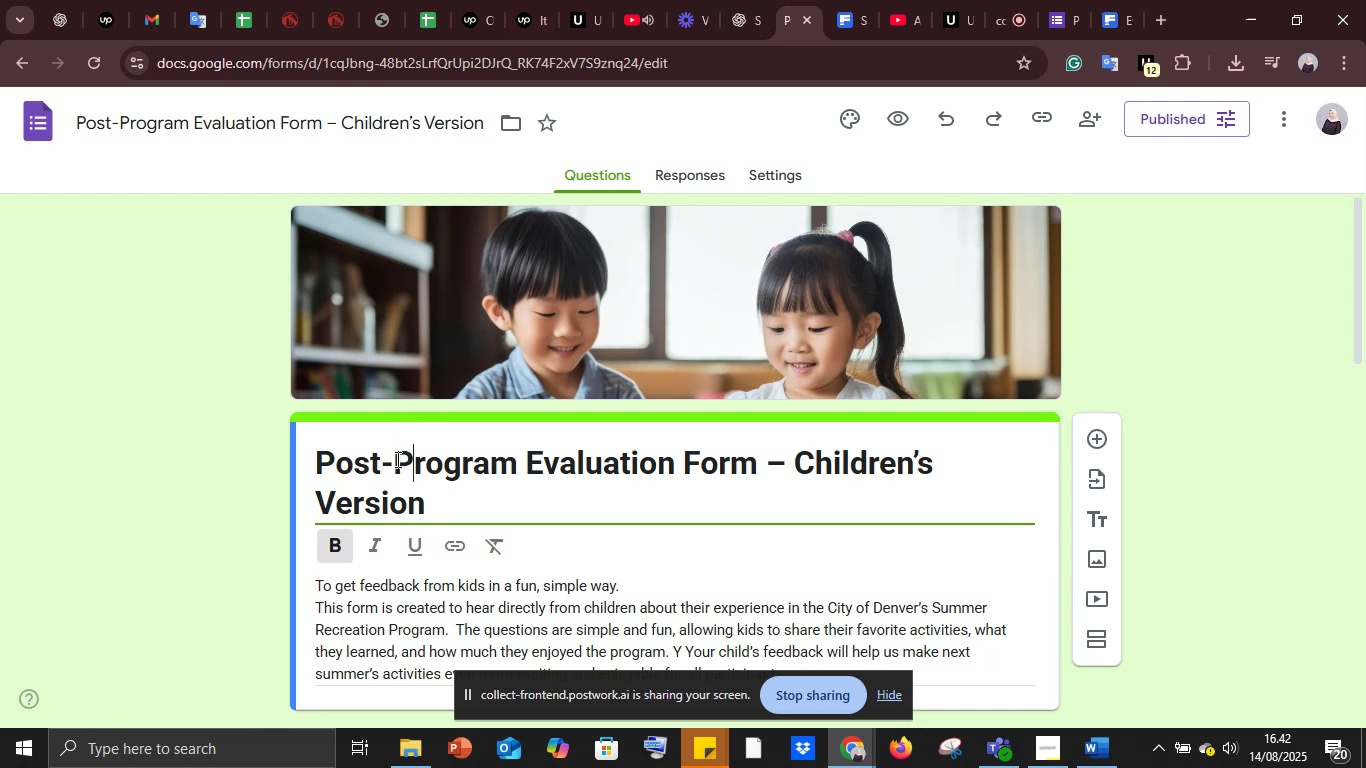 
left_click([396, 459])
 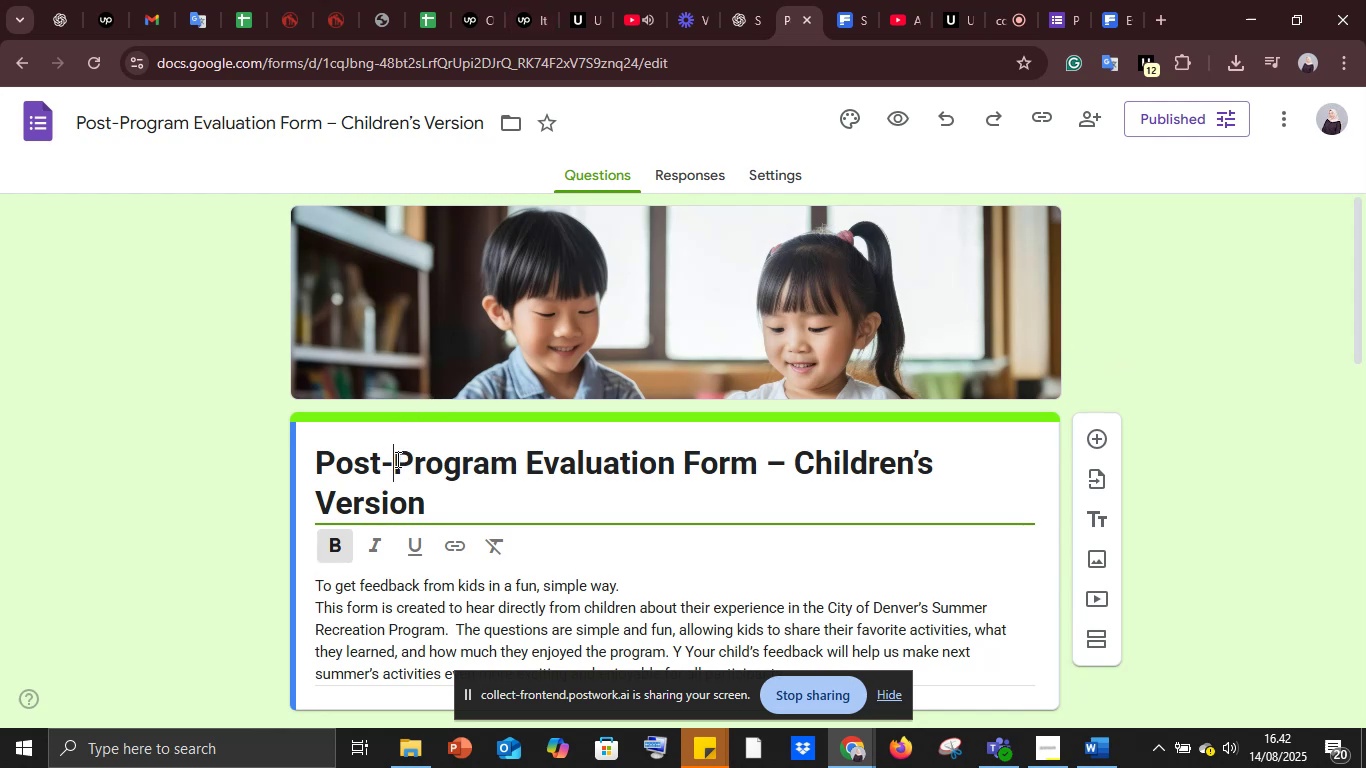 
left_click_drag(start_coordinate=[396, 459], to_coordinate=[242, 455])
 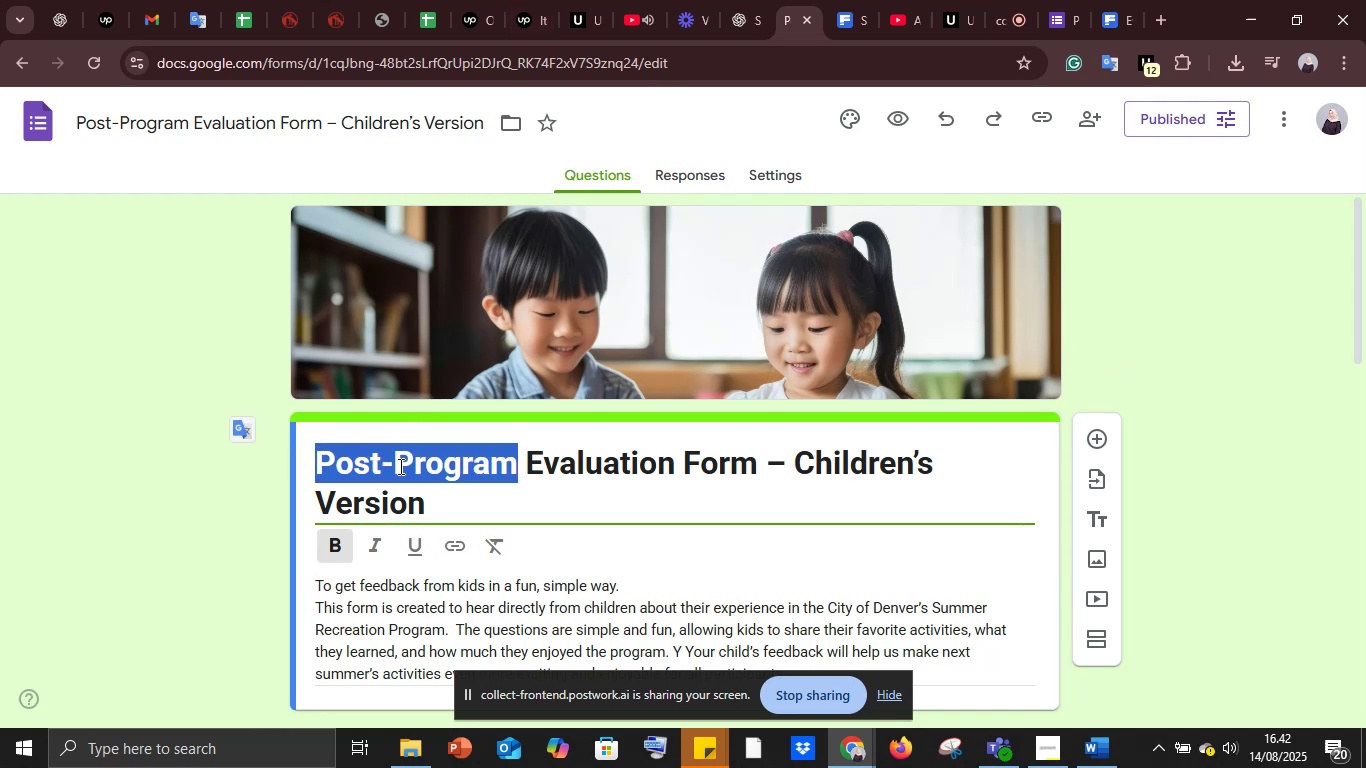 
left_click([399, 466])
 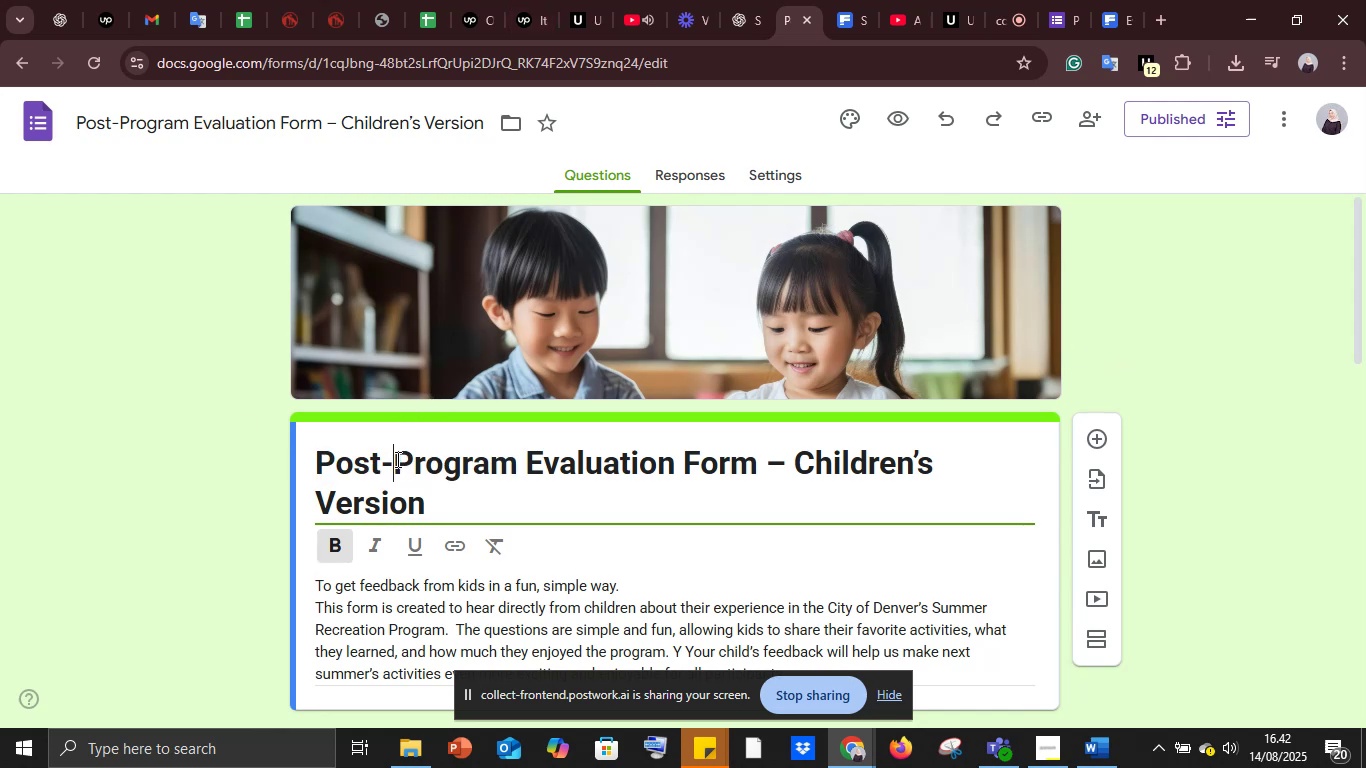 
left_click_drag(start_coordinate=[393, 458], to_coordinate=[263, 458])
 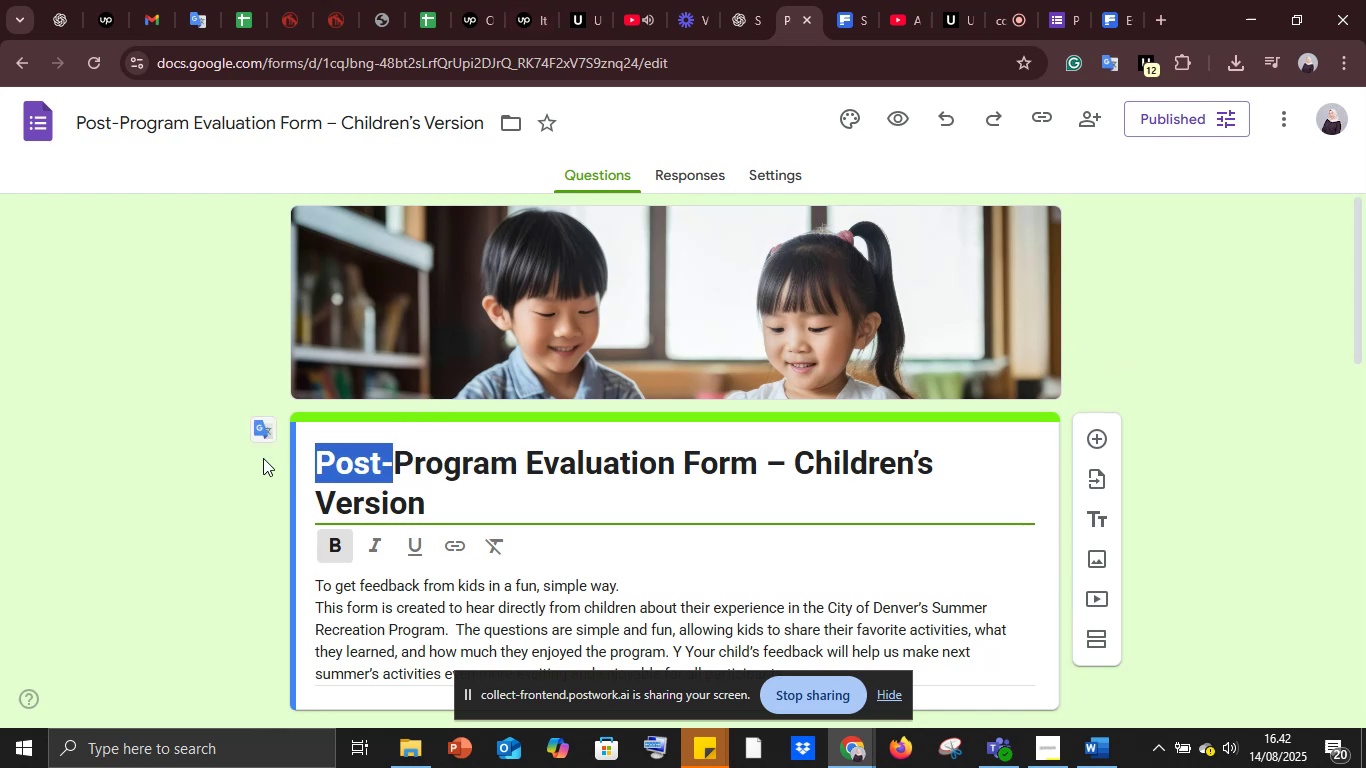 
key(Backspace)
 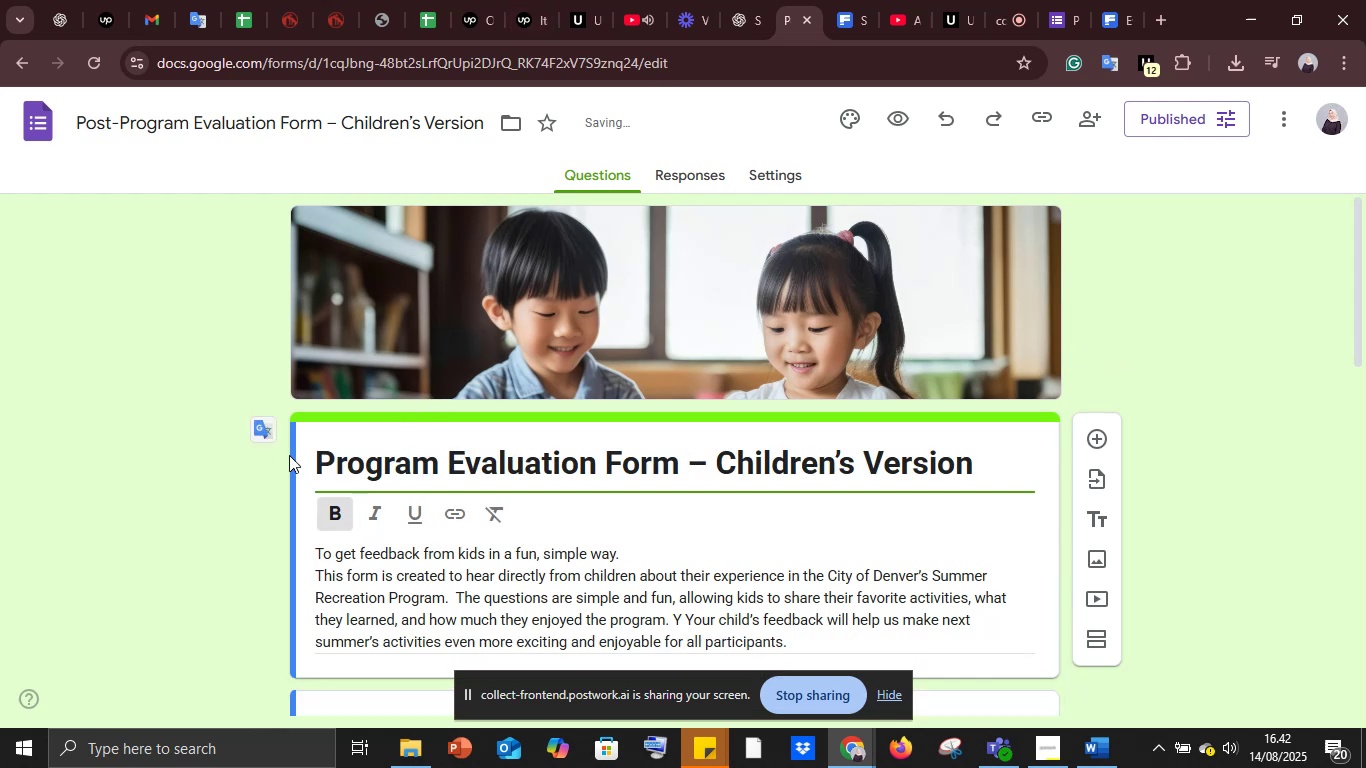 
left_click([289, 455])
 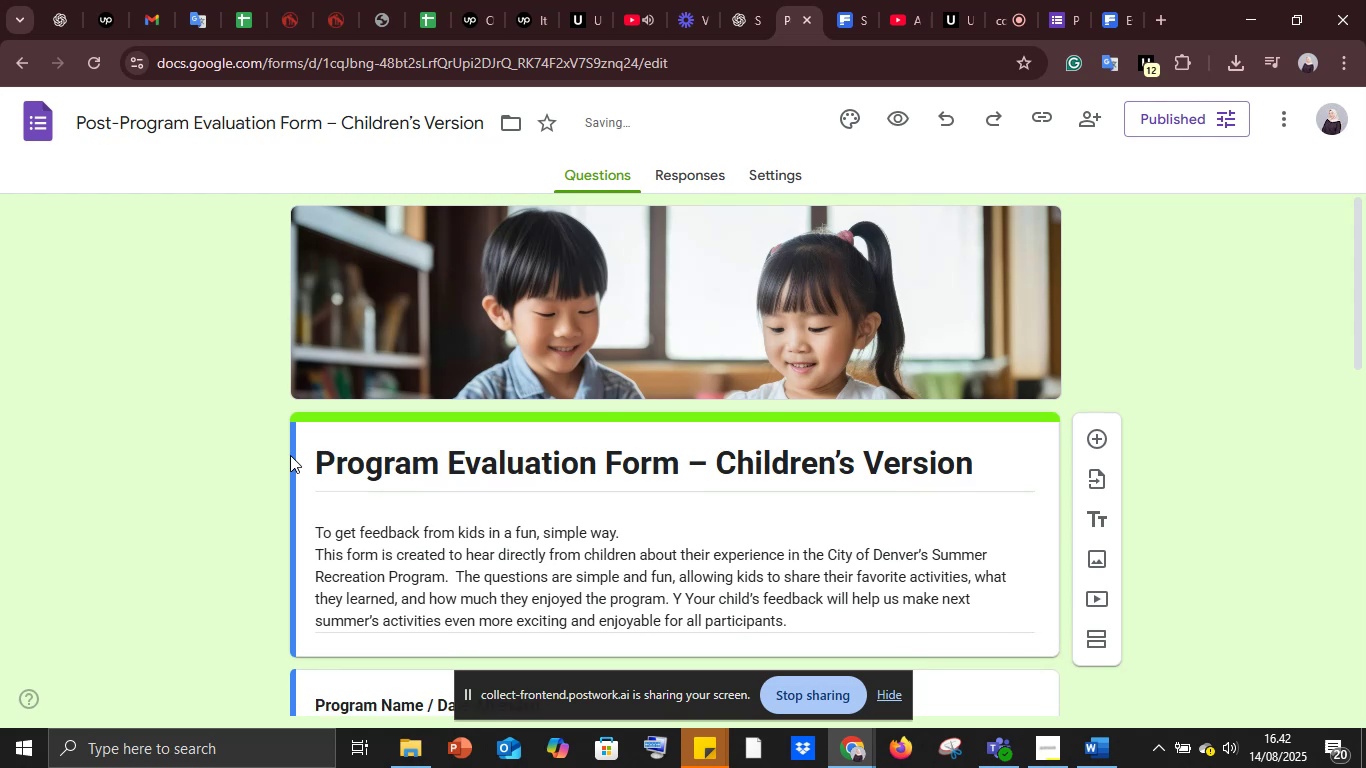 
scroll: coordinate [290, 455], scroll_direction: down, amount: 3.0
 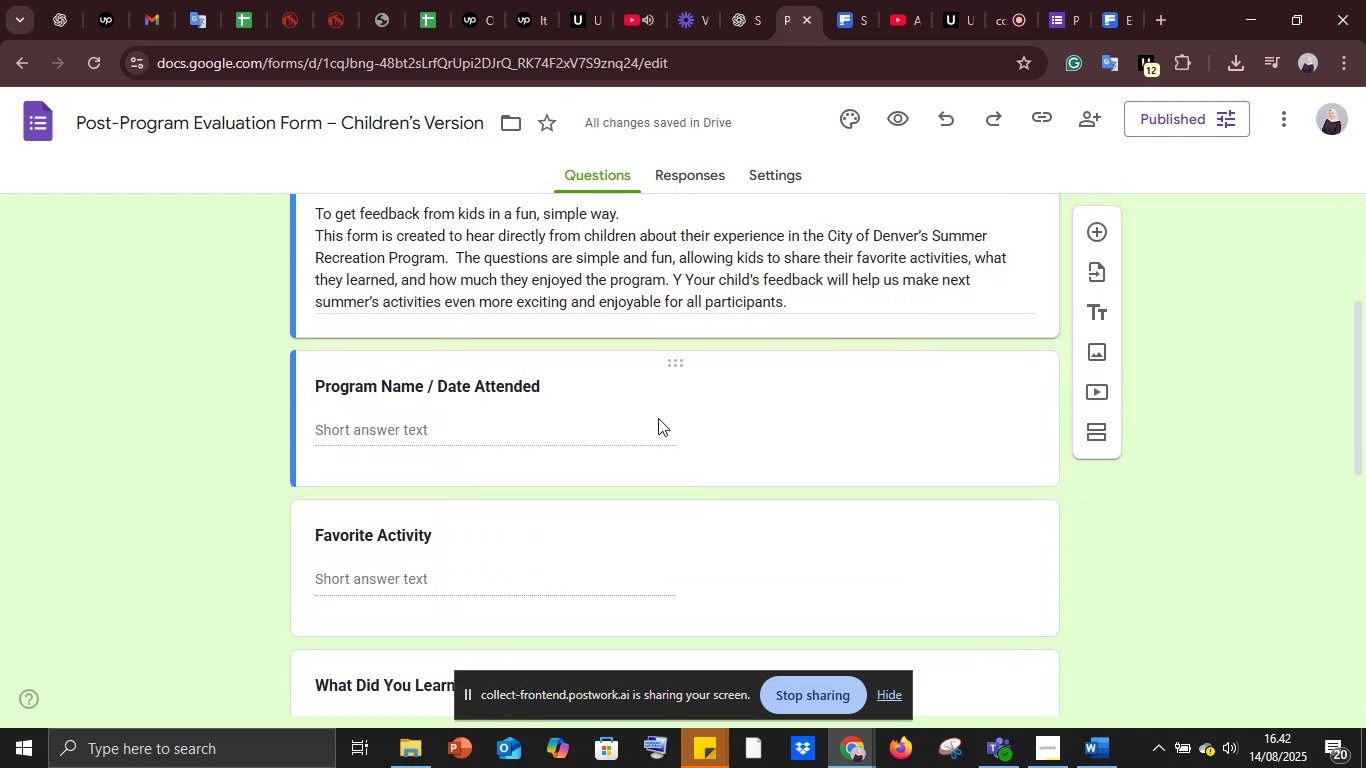 
left_click([949, 465])
 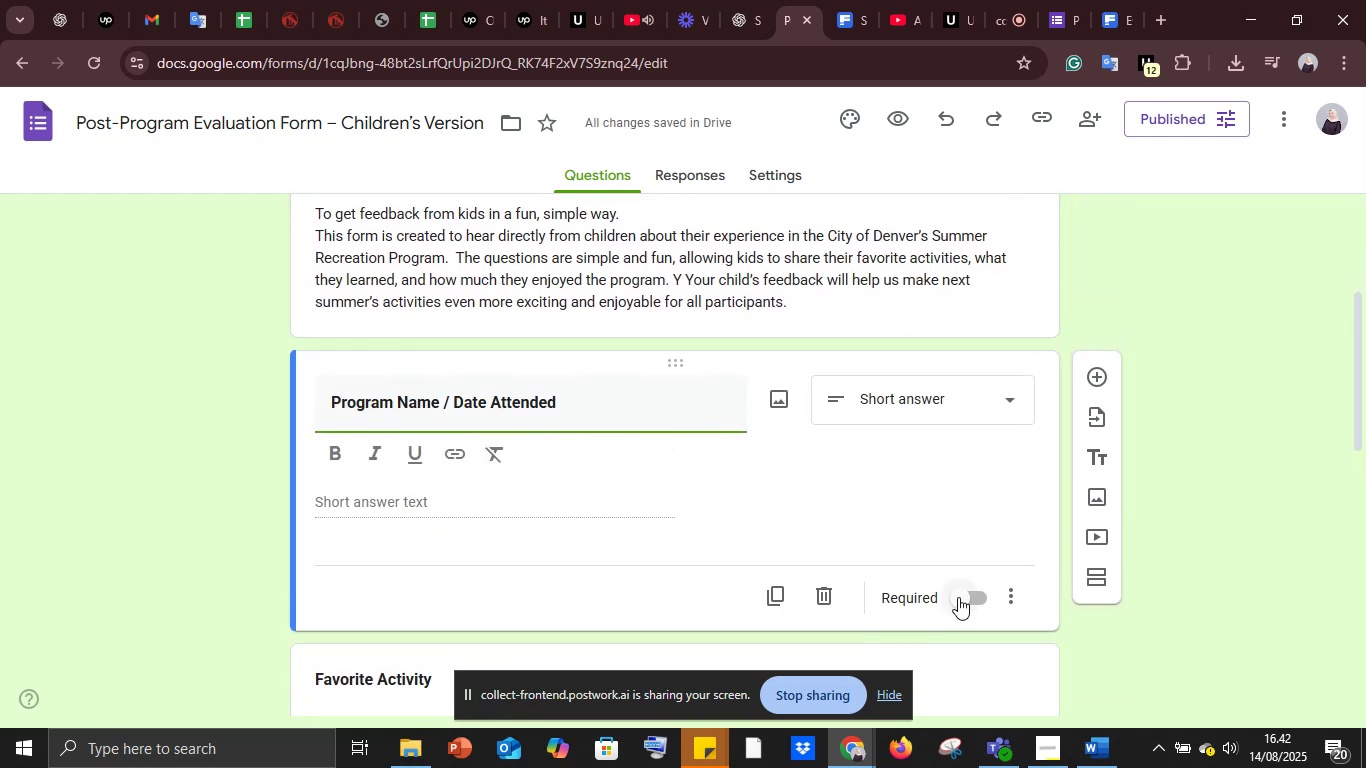 
left_click([962, 598])
 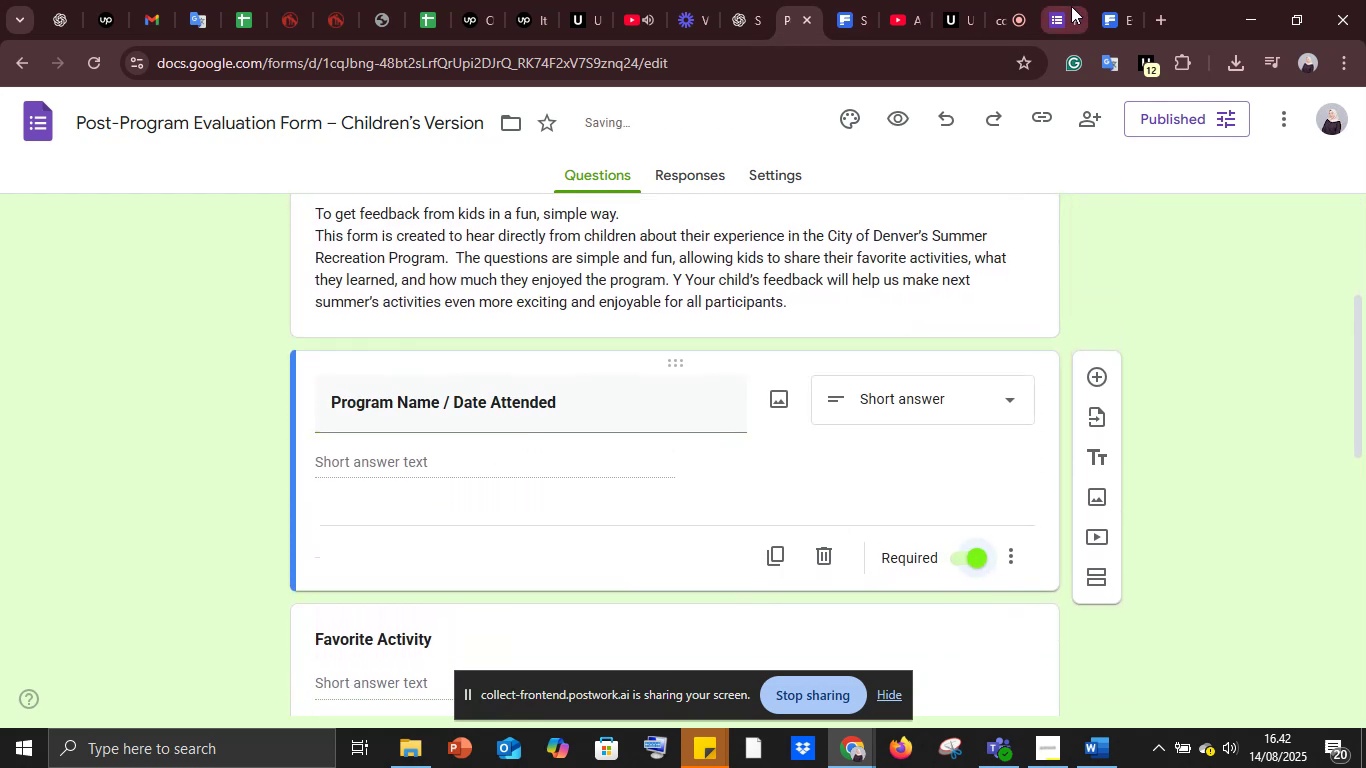 
left_click([1065, 10])
 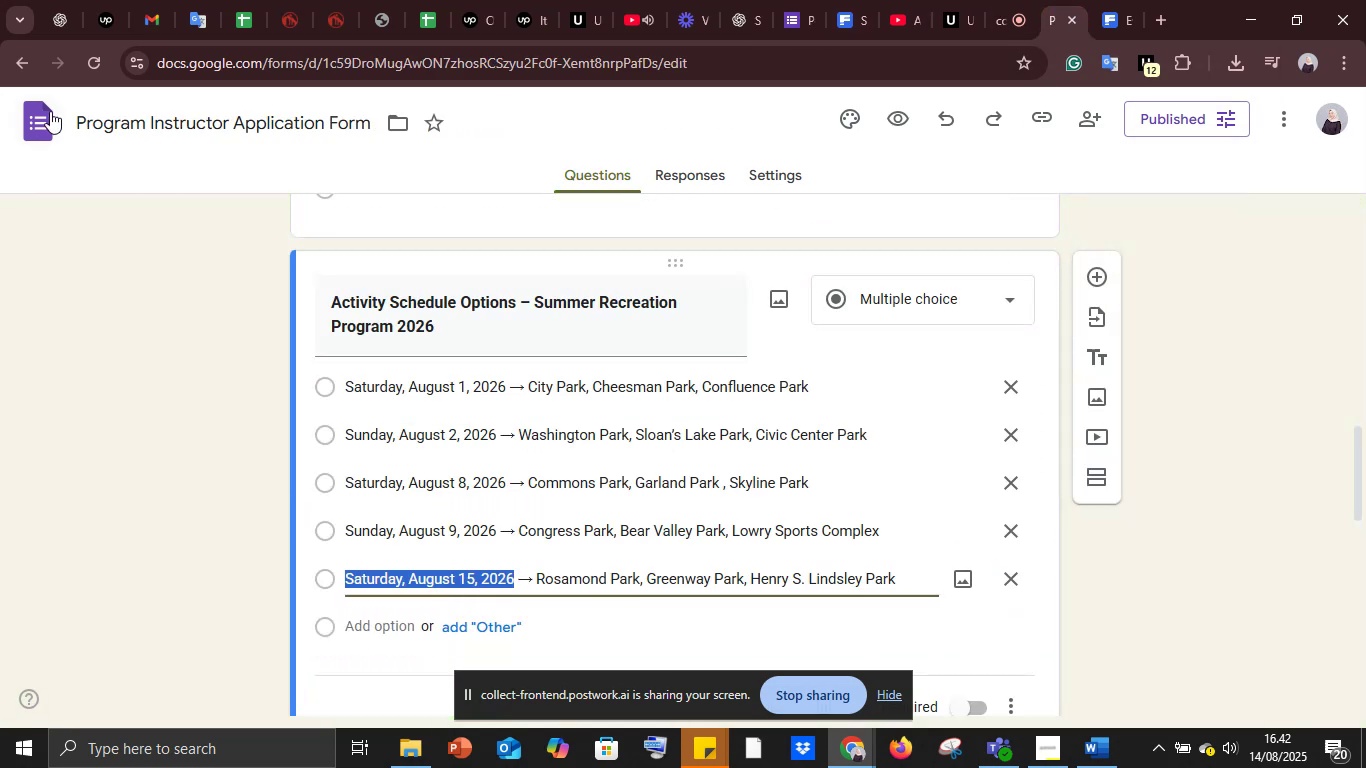 
left_click([56, 105])
 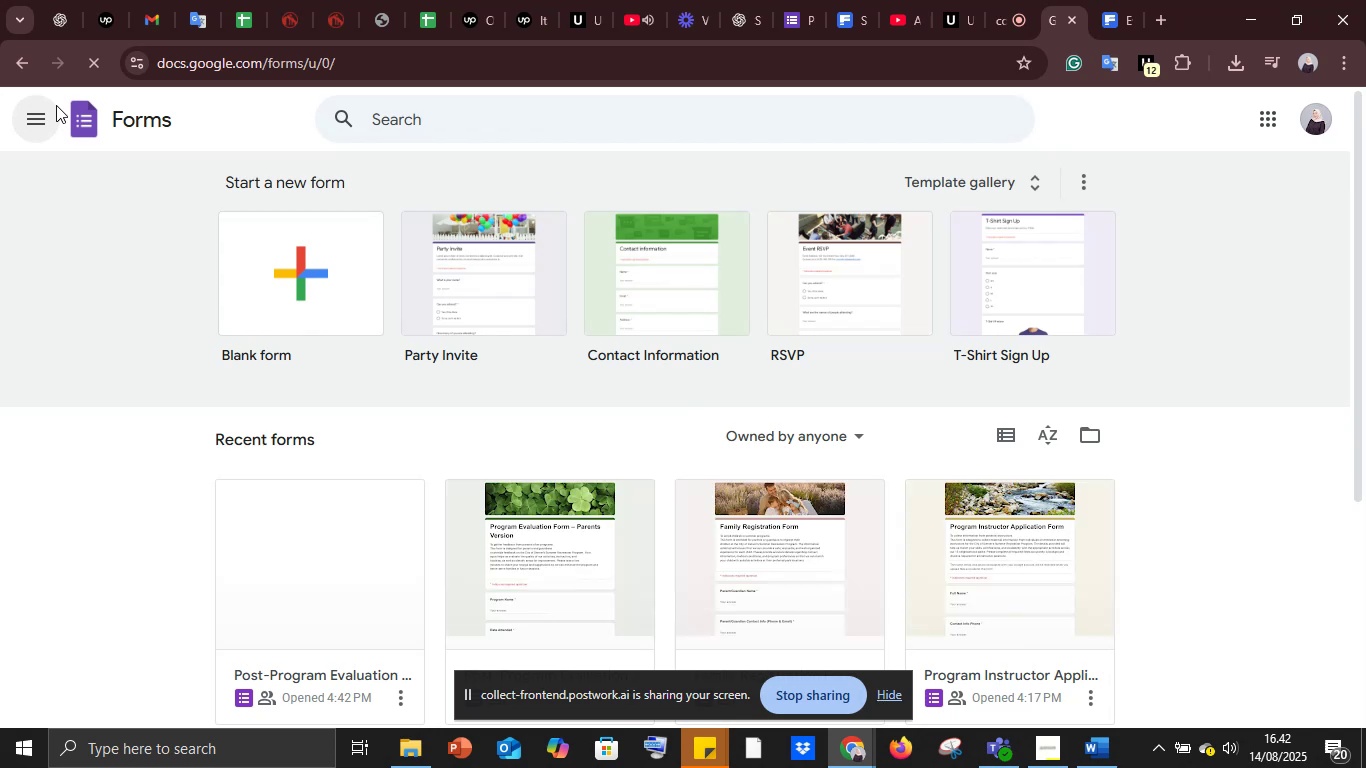 
scroll: coordinate [394, 378], scroll_direction: down, amount: 1.0
 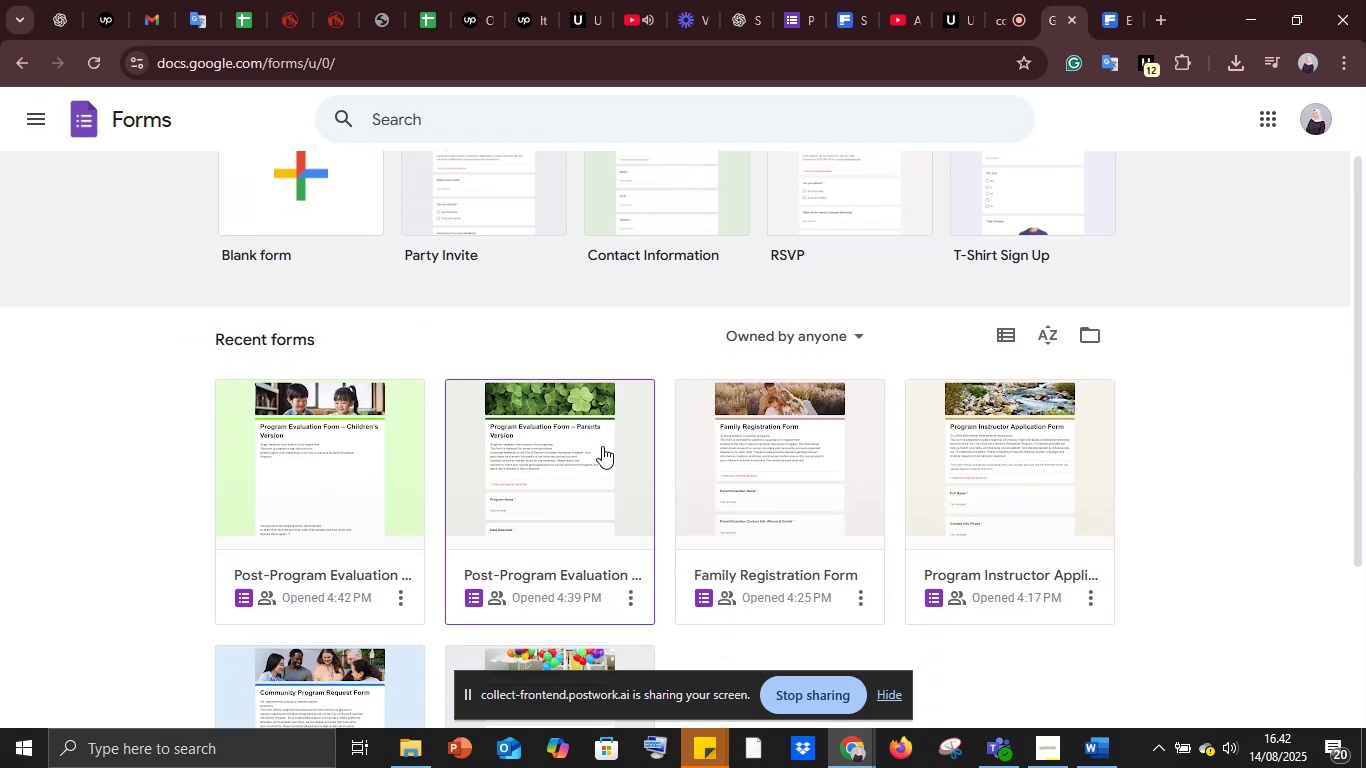 
left_click([602, 446])
 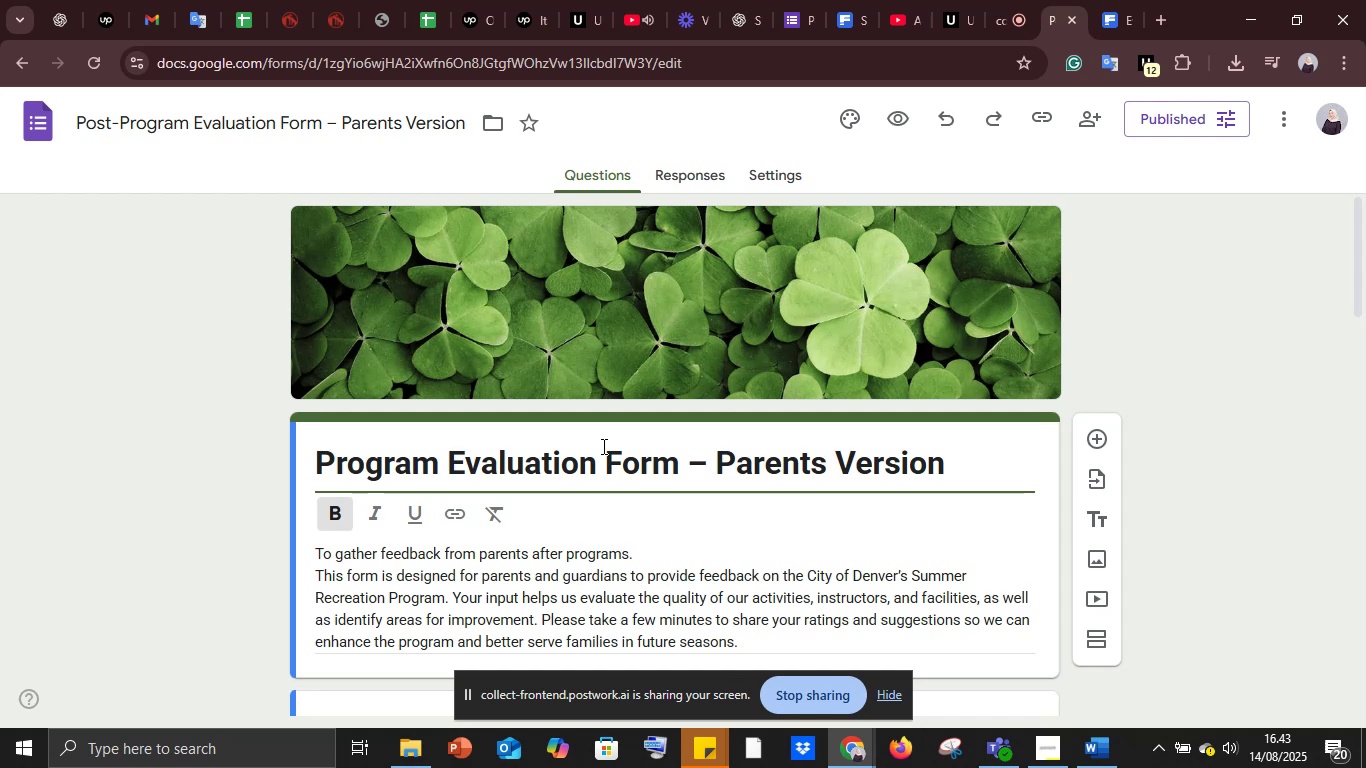 
wait(23.95)
 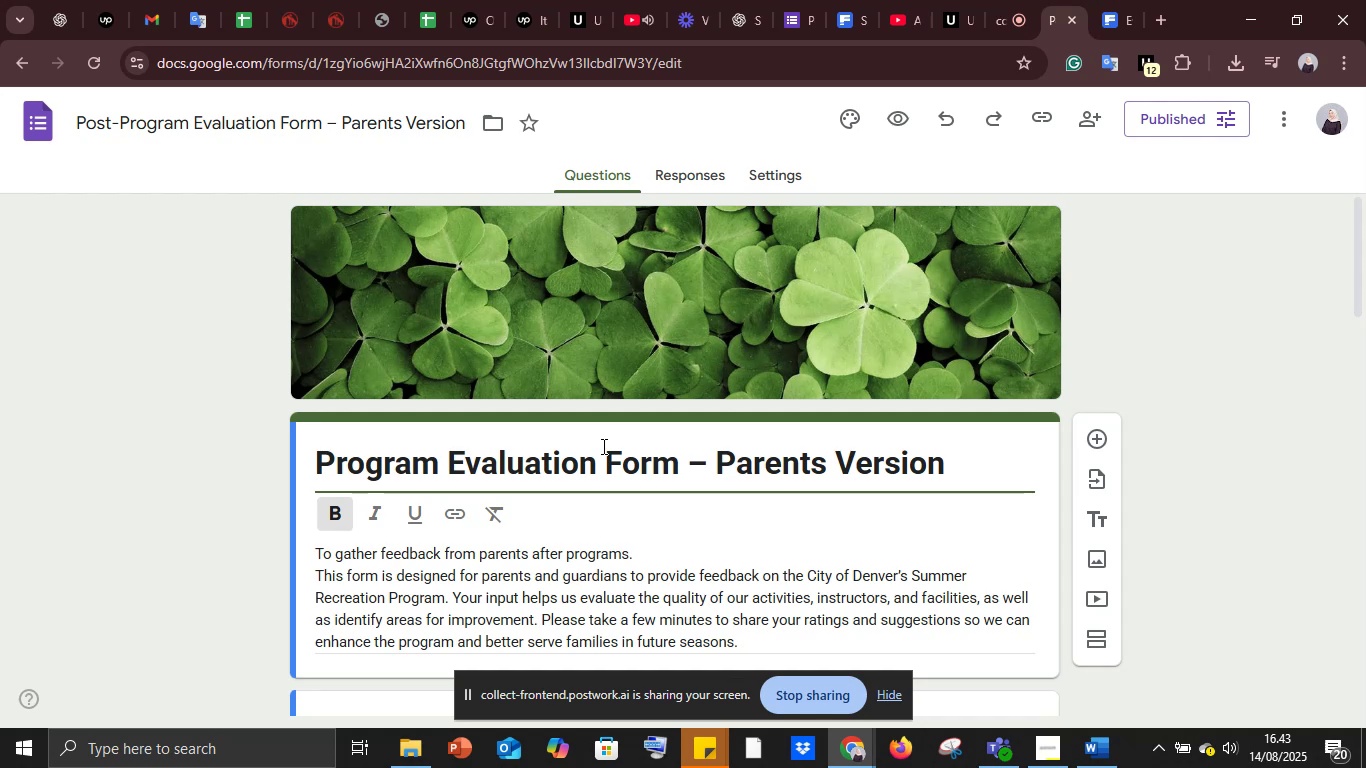 
scroll: coordinate [266, 385], scroll_direction: down, amount: 6.0
 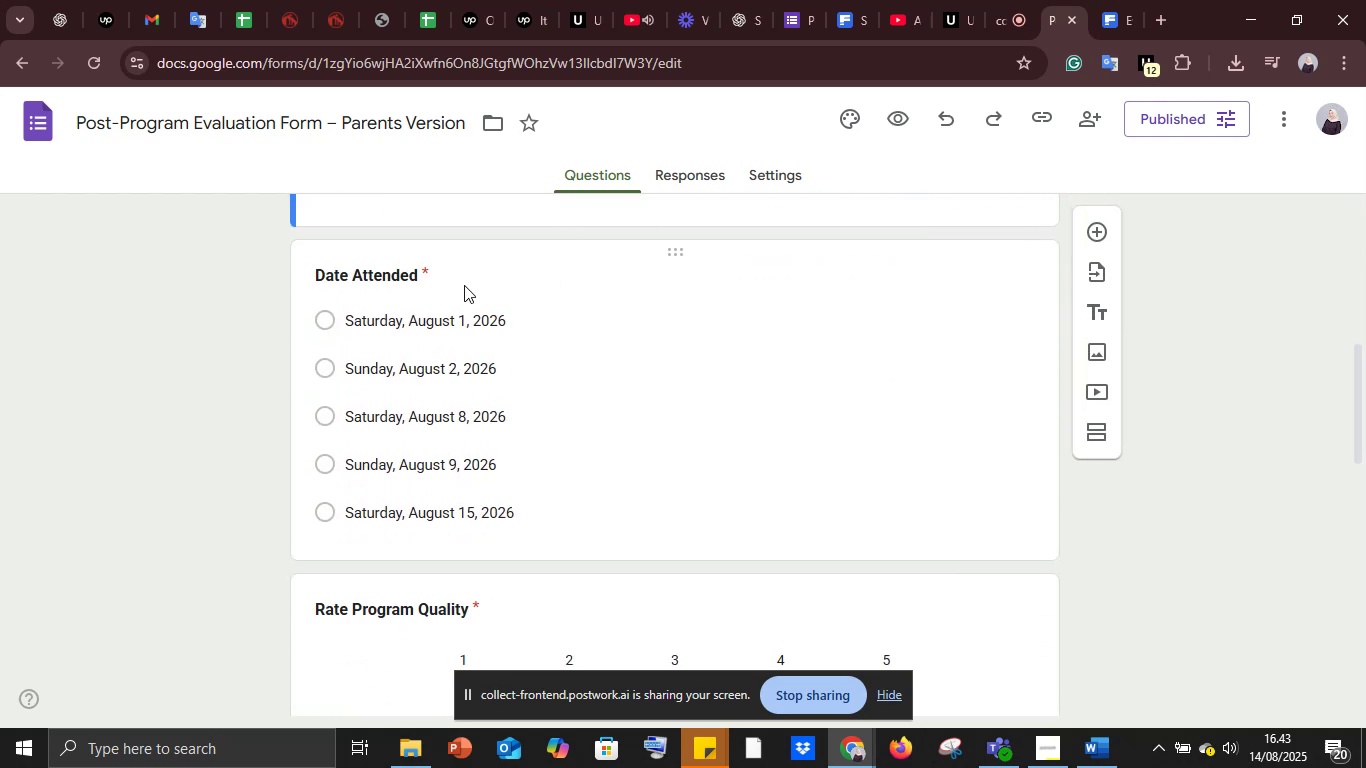 
left_click([387, 319])
 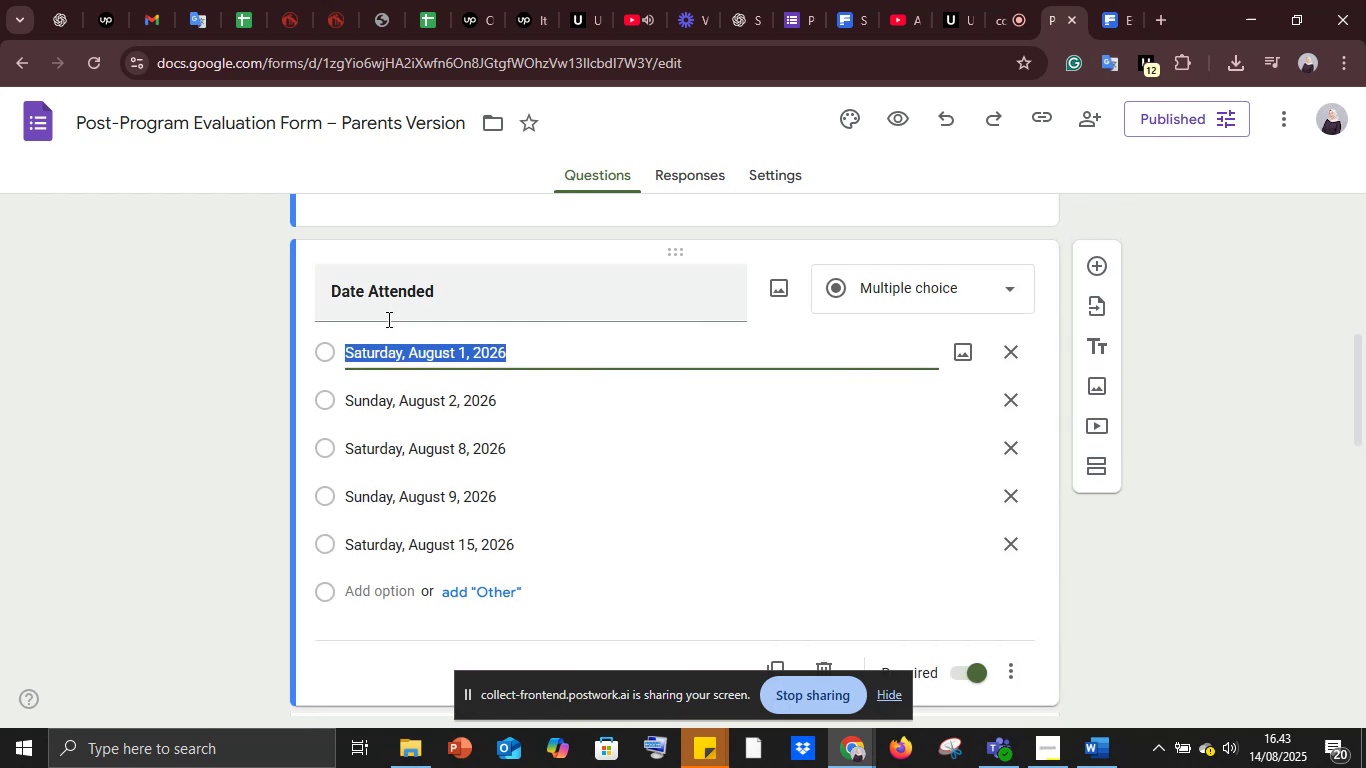 
key(Control+C)
 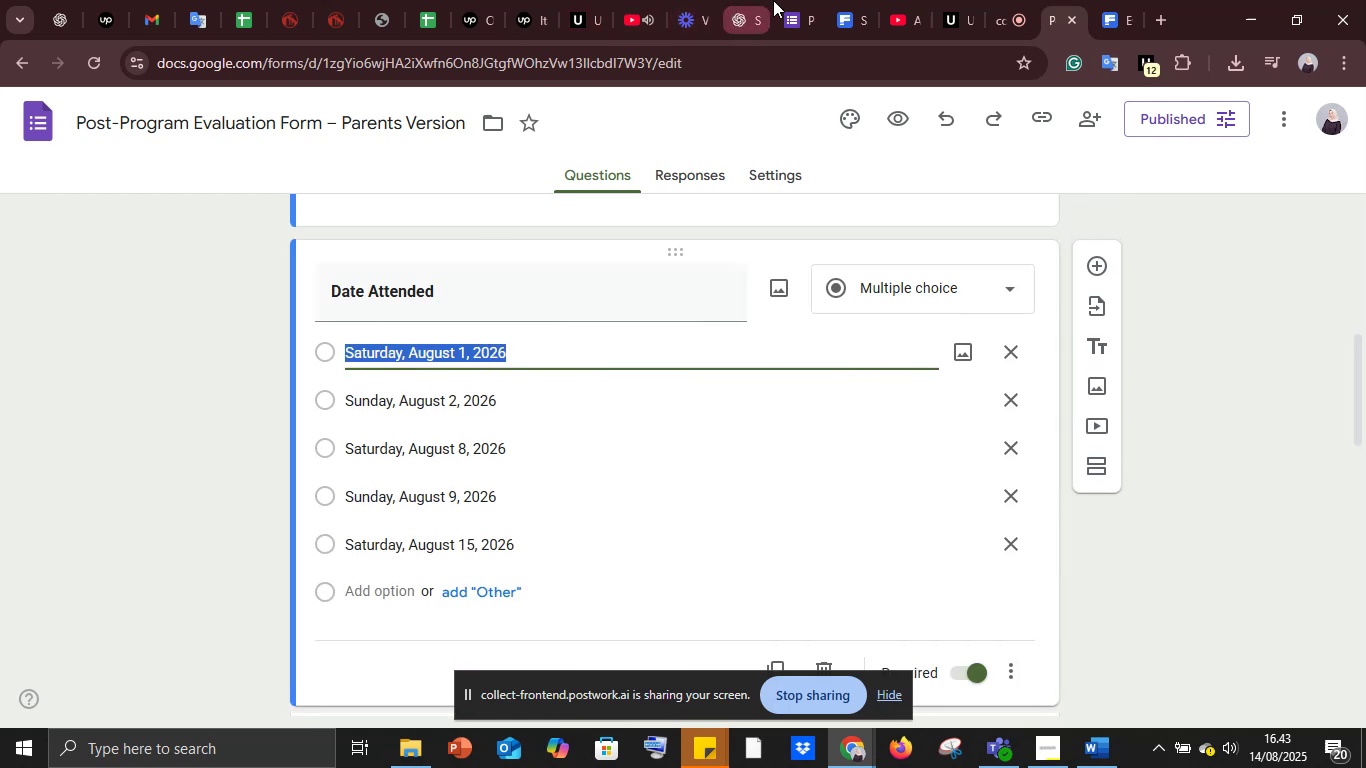 
left_click([795, 2])
 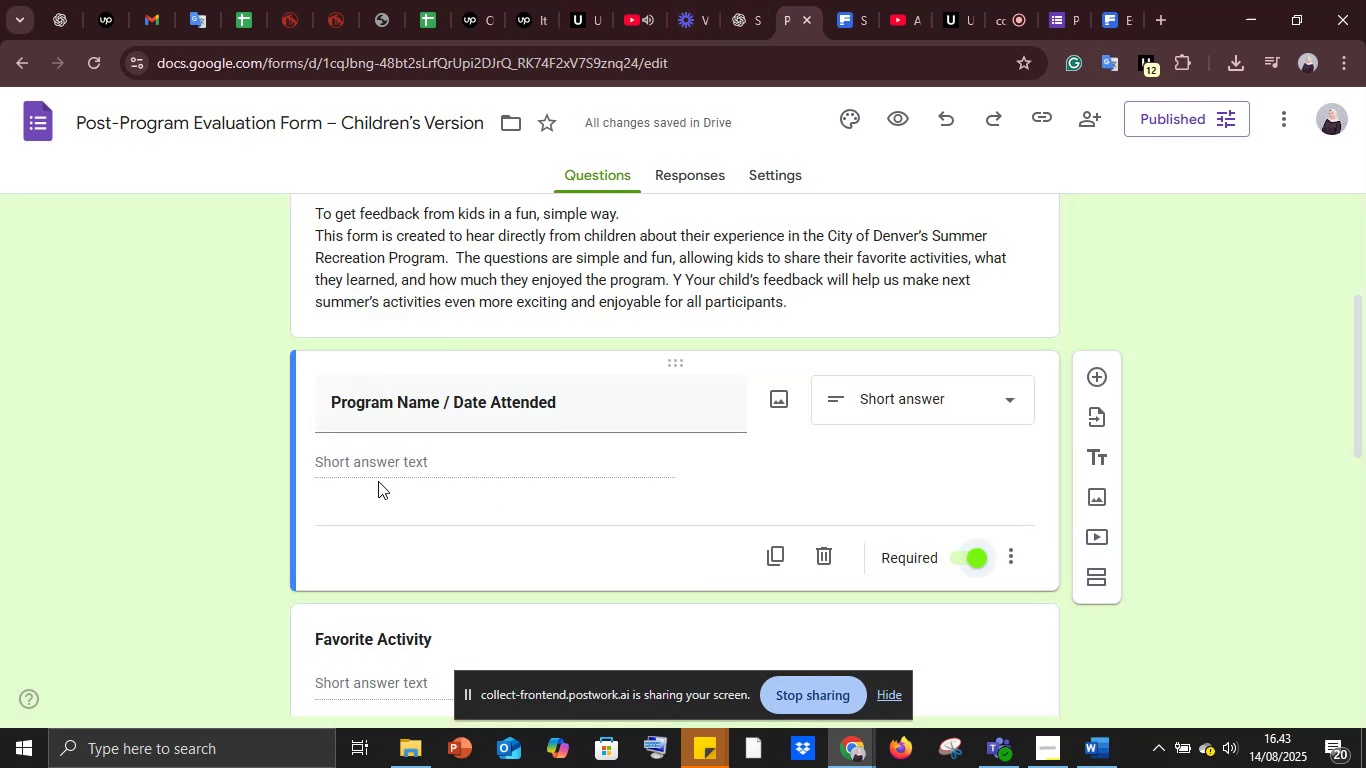 
scroll: coordinate [379, 489], scroll_direction: down, amount: 2.0
 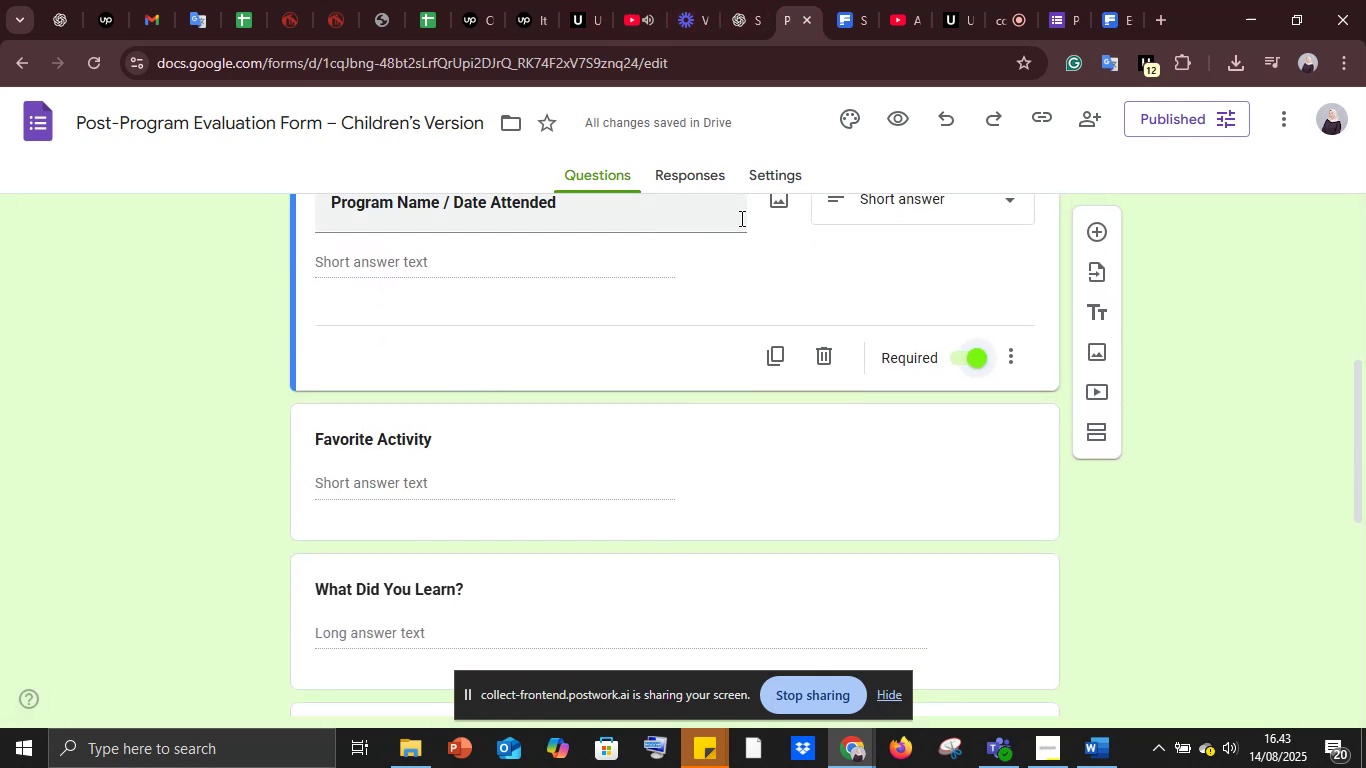 
scroll: coordinate [893, 269], scroll_direction: up, amount: 1.0
 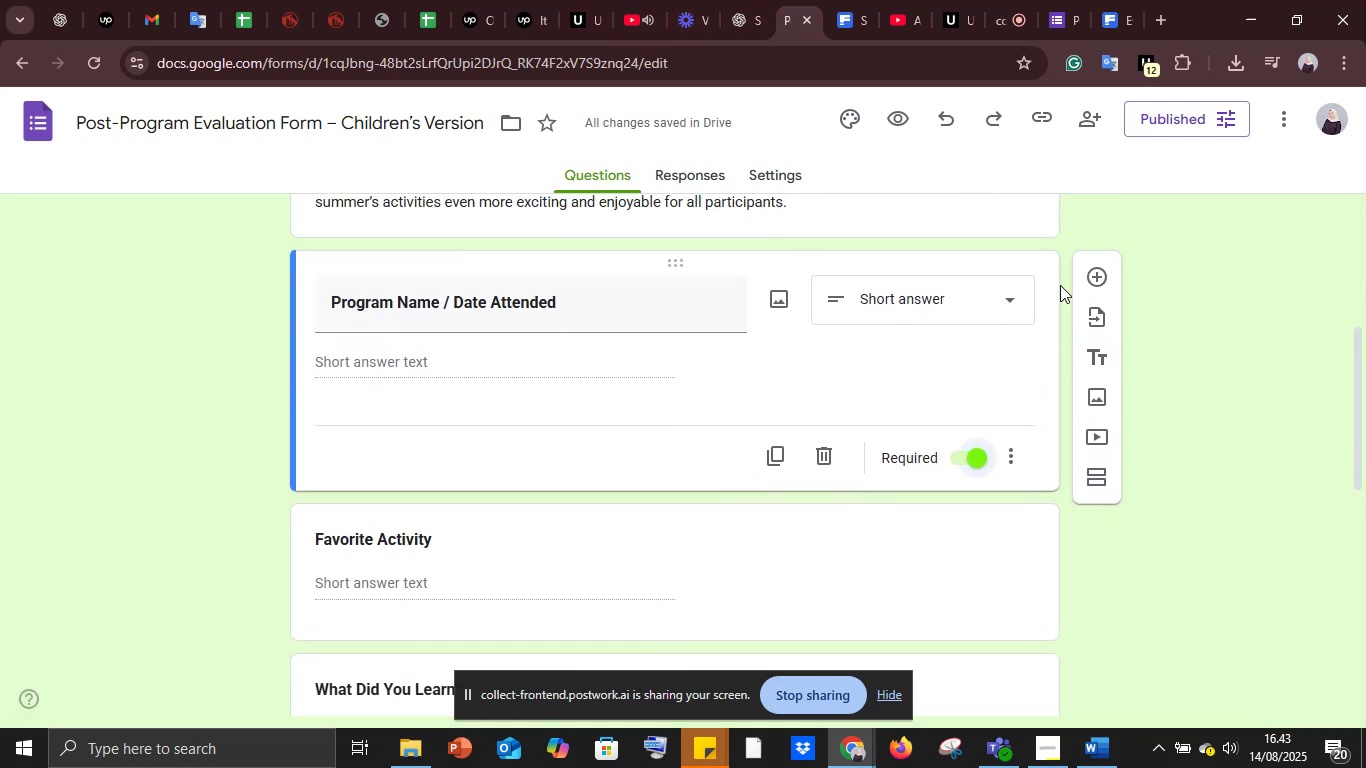 
left_click([1054, 281])
 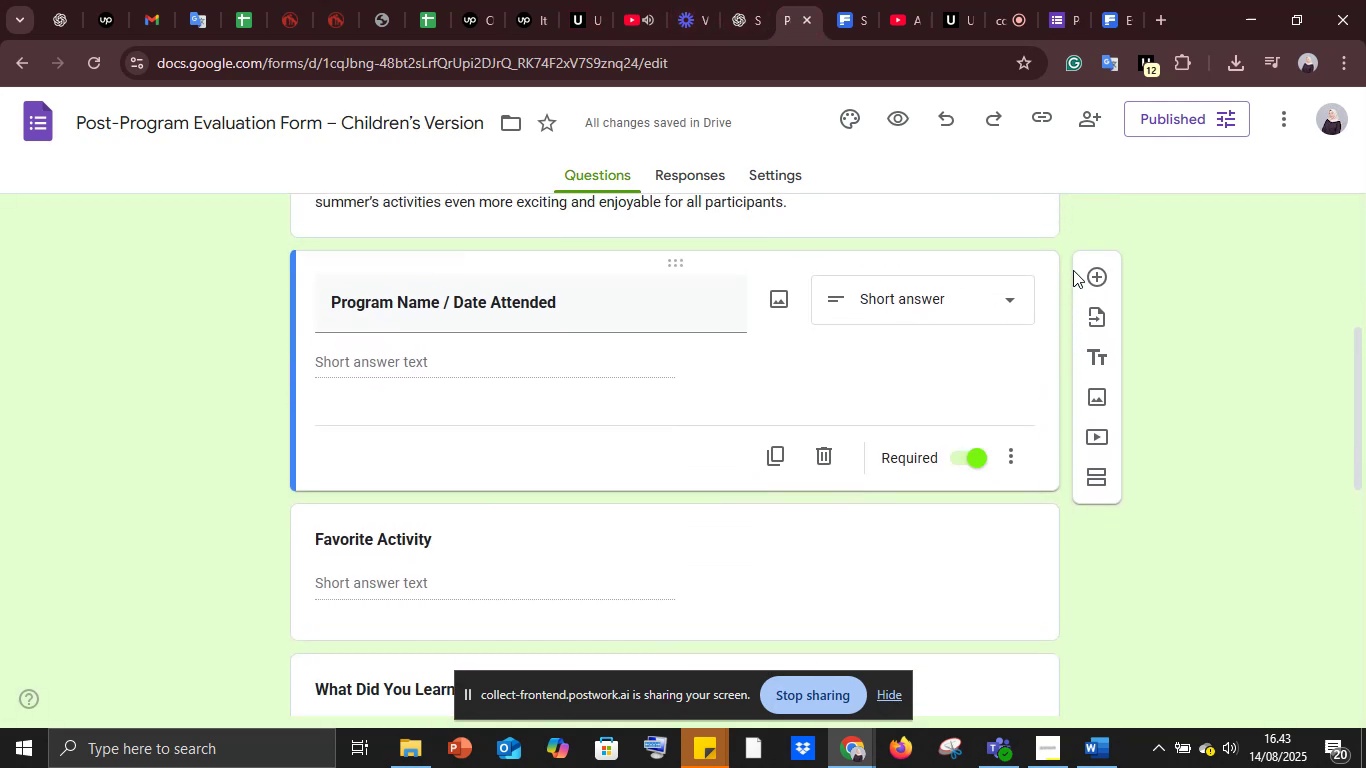 
left_click([1095, 276])
 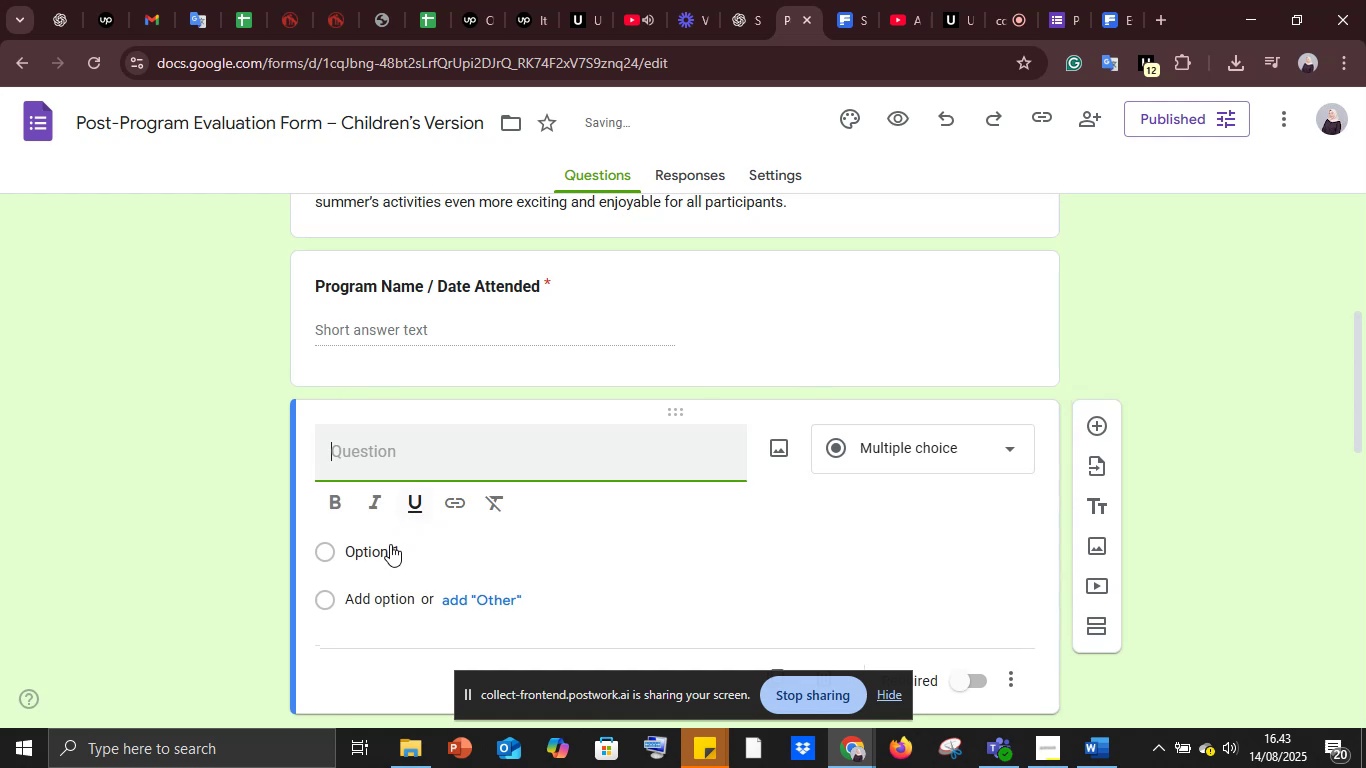 
left_click([372, 555])
 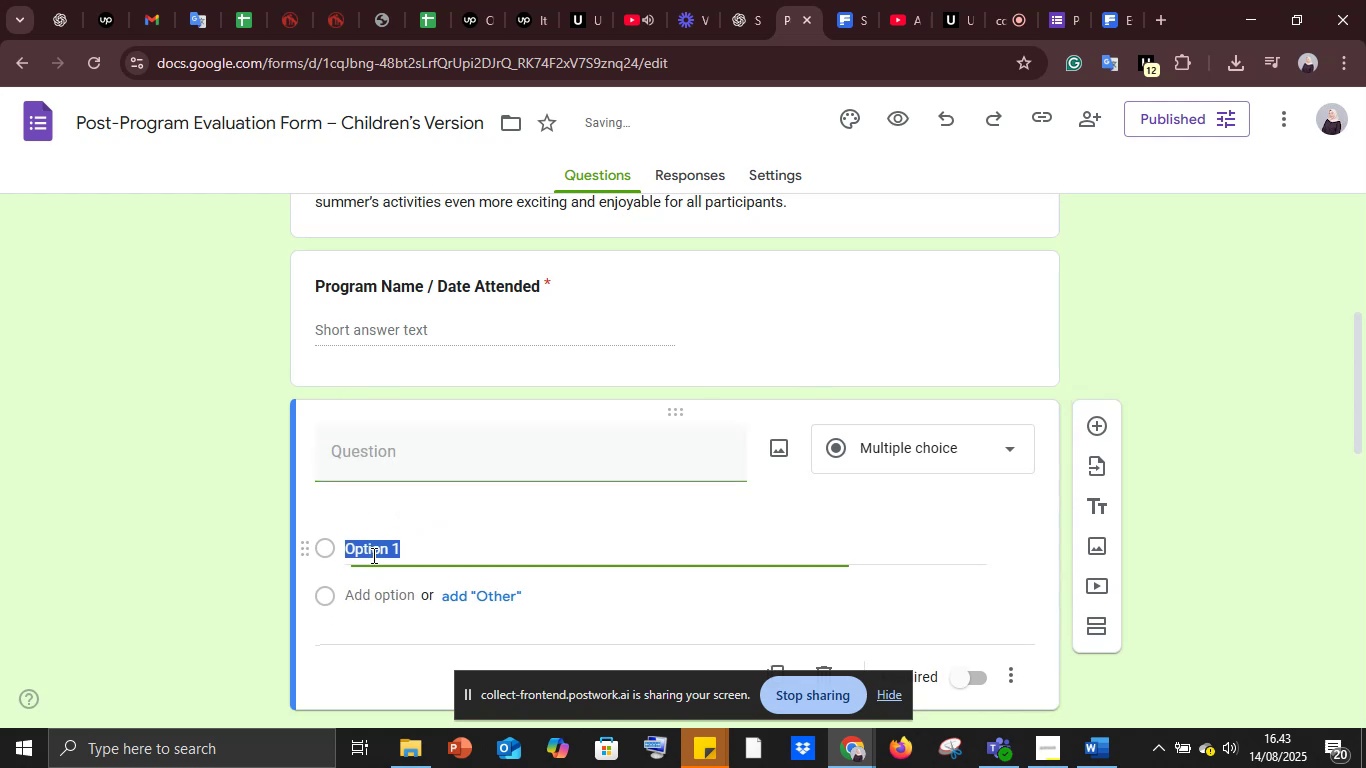 
key(Control+V)
 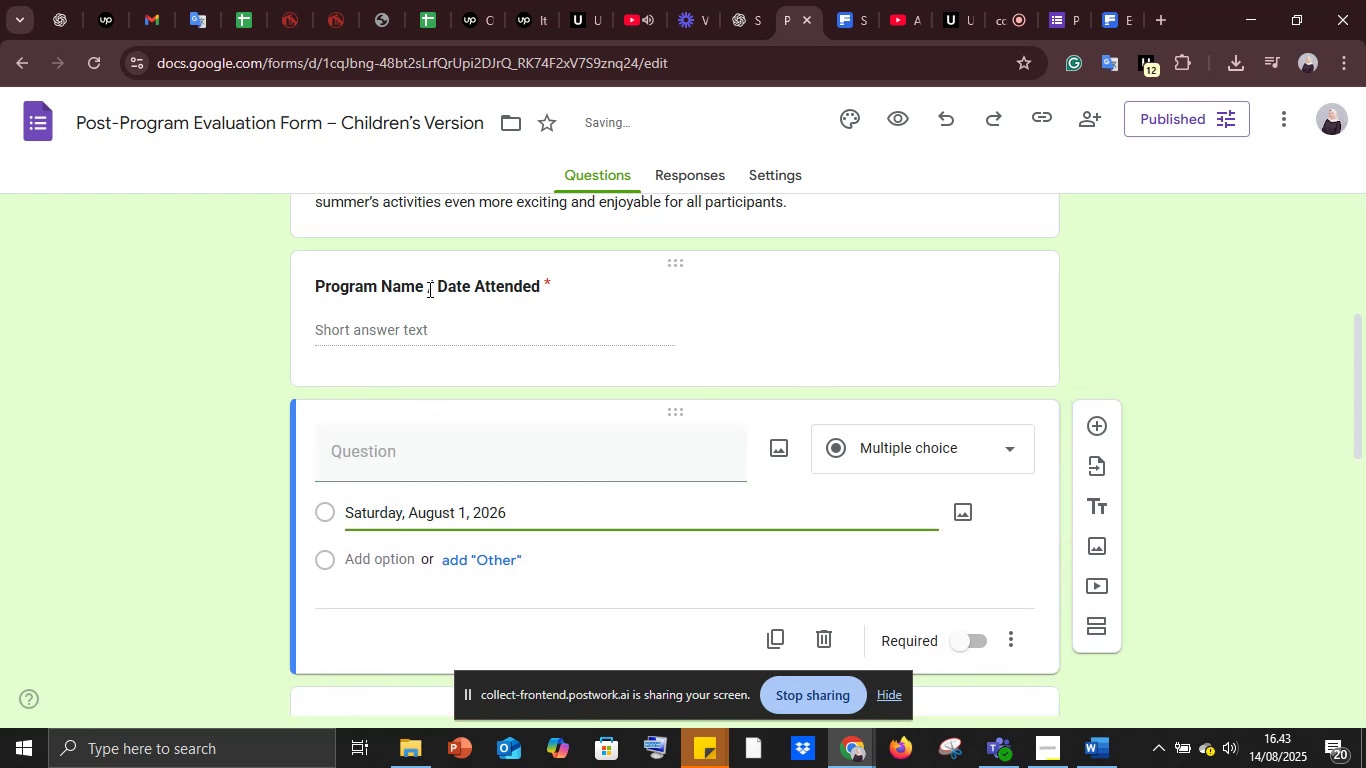 
left_click_drag(start_coordinate=[435, 286], to_coordinate=[567, 293])
 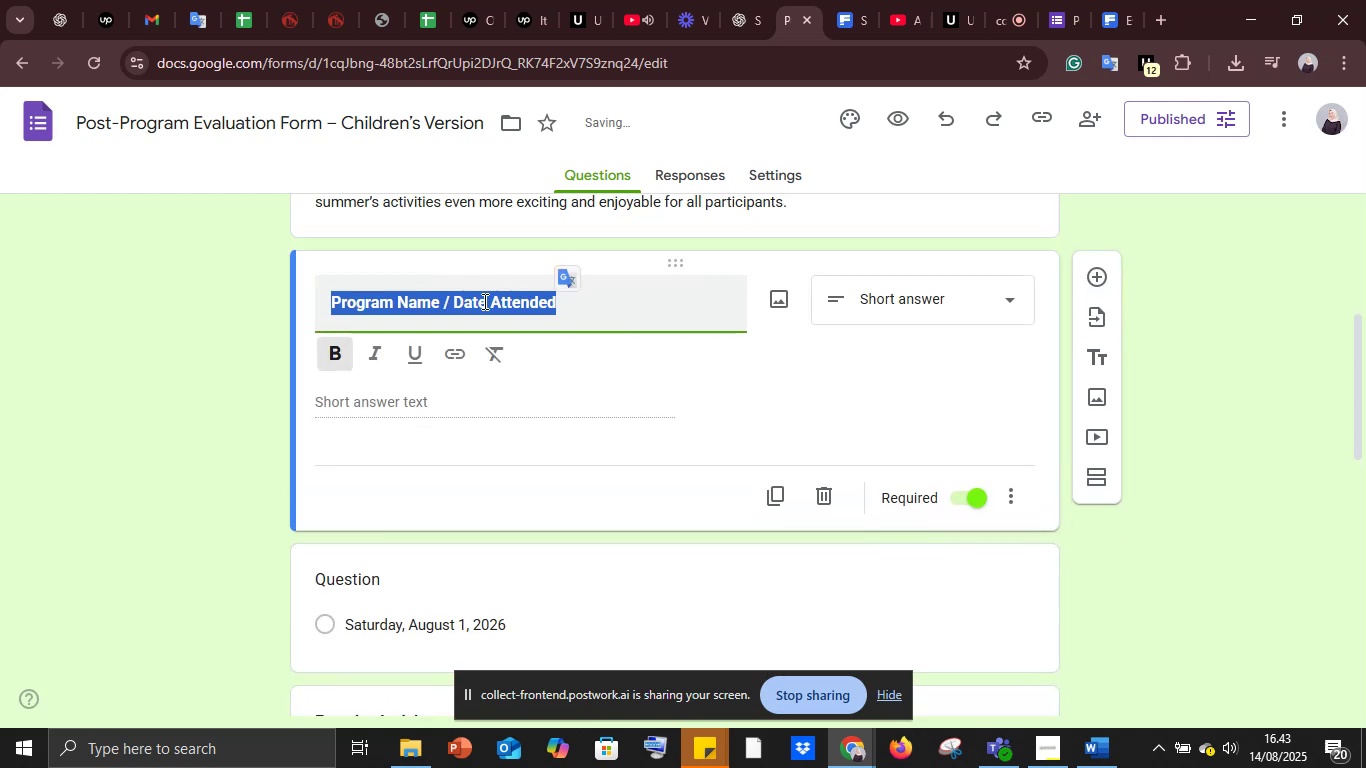 
left_click([483, 301])
 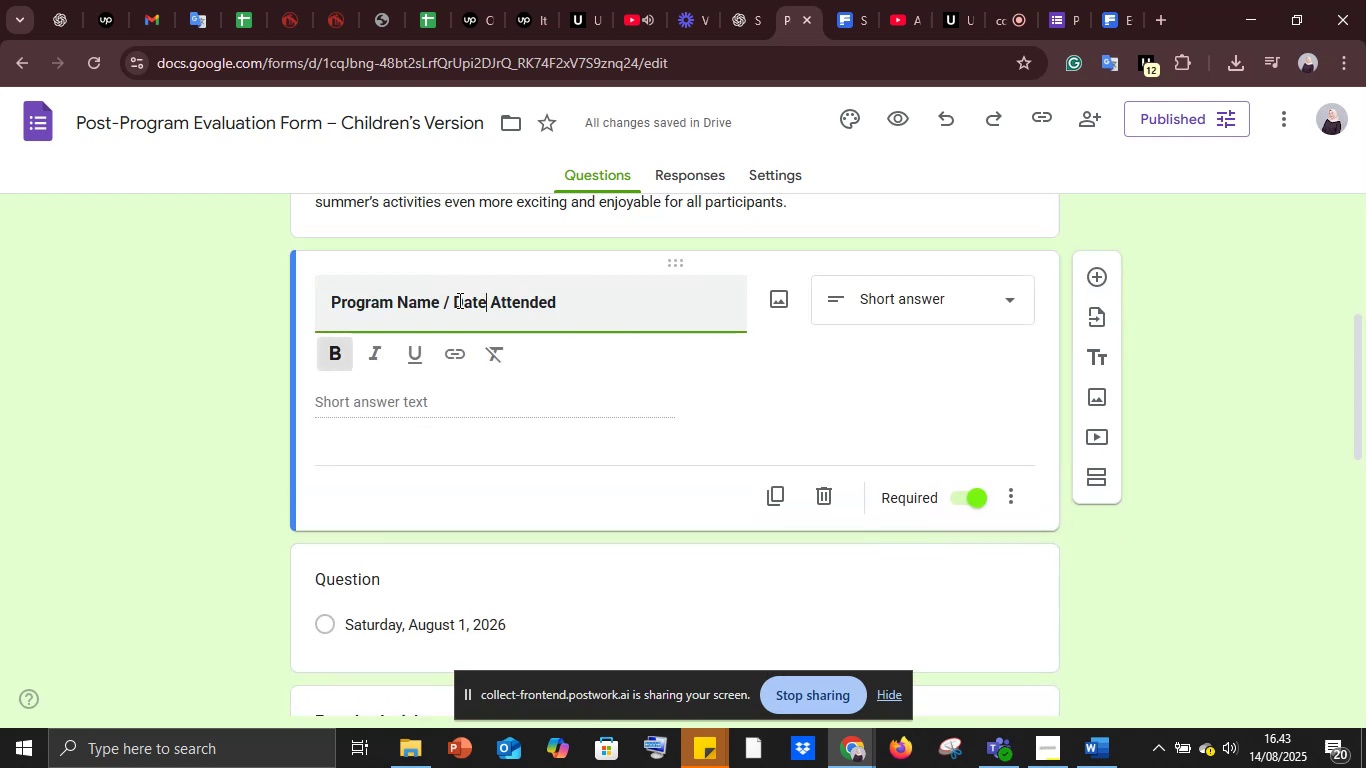 
left_click_drag(start_coordinate=[457, 299], to_coordinate=[569, 304])
 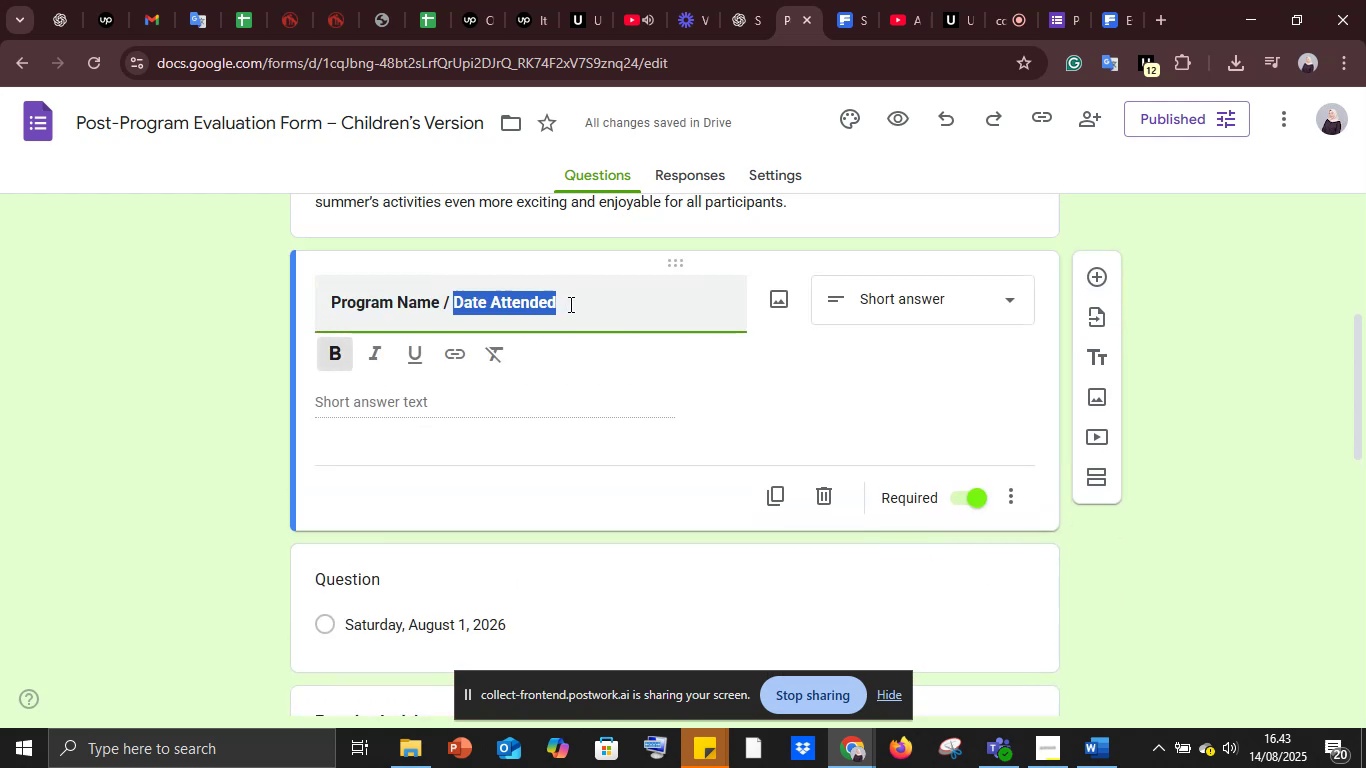 
key(Control+C)
 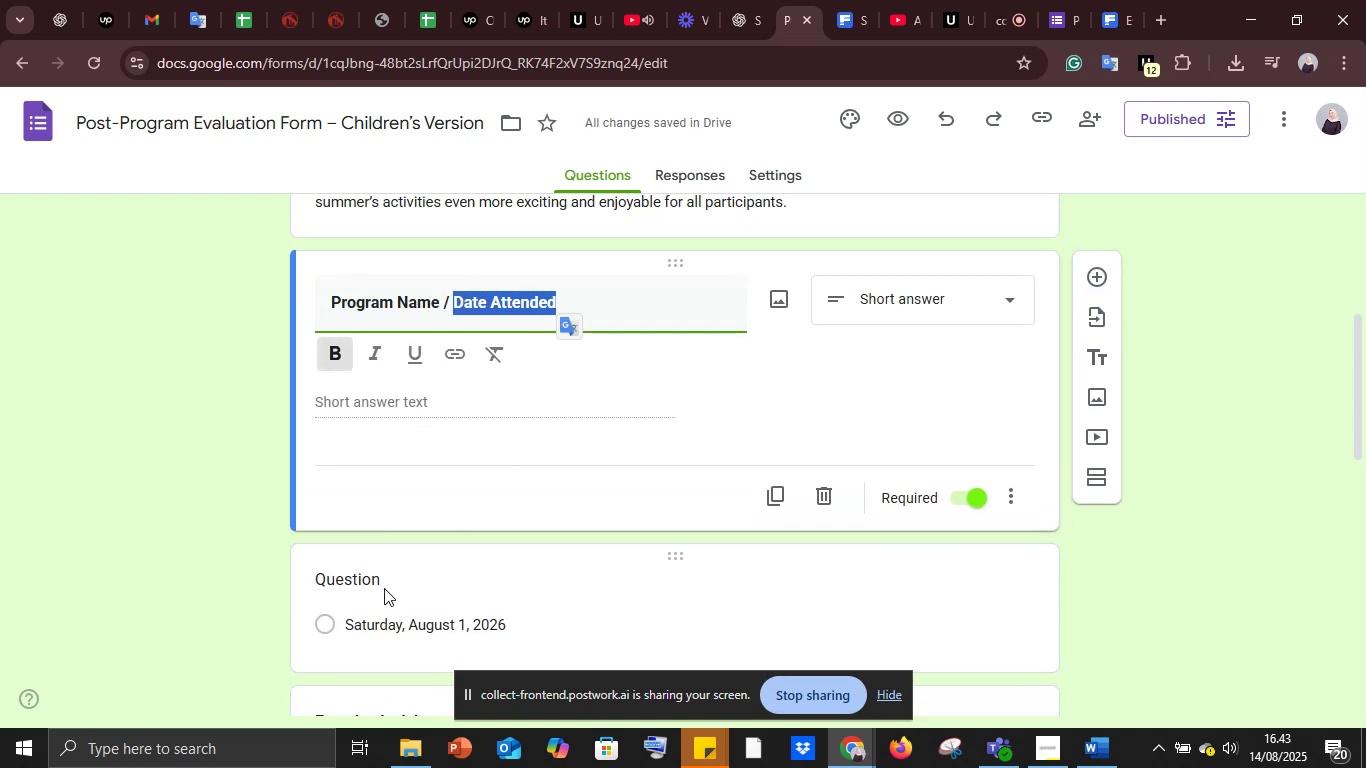 
left_click([377, 575])
 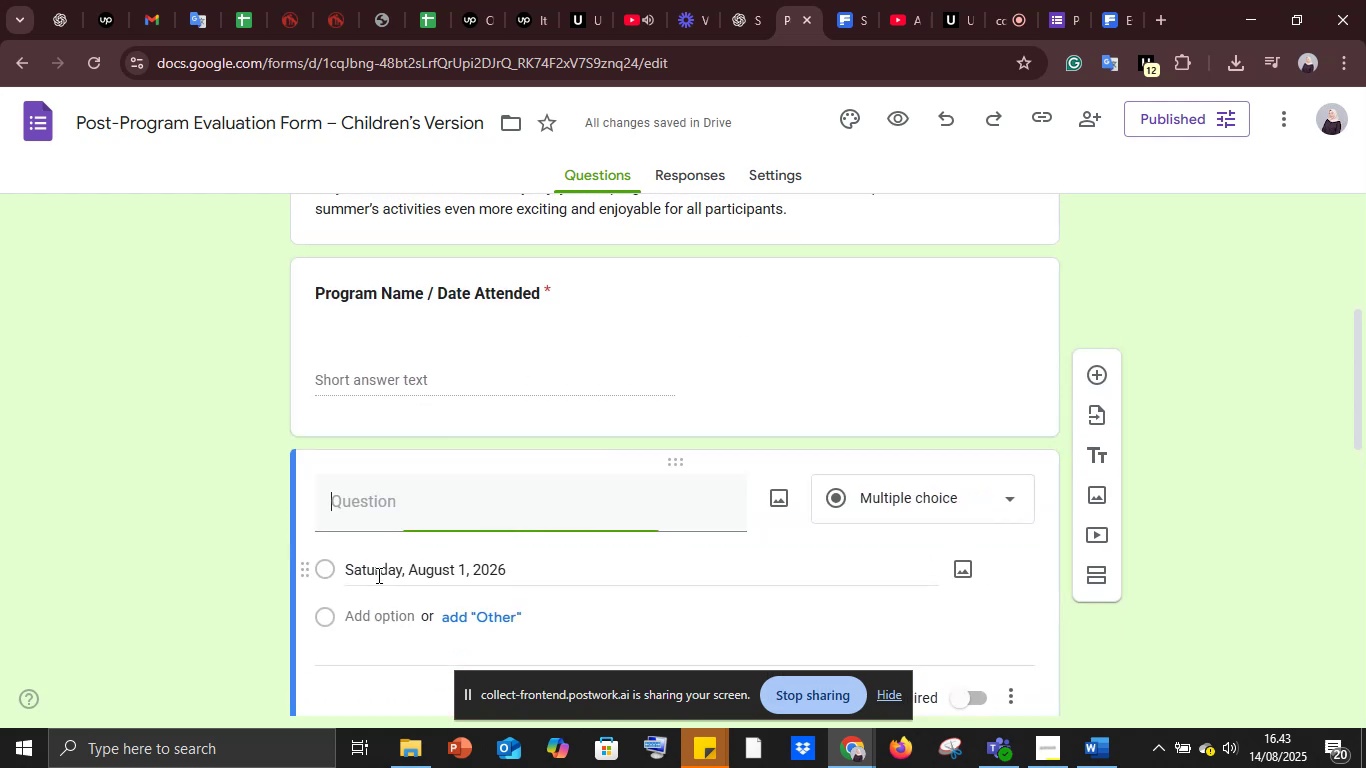 
key(Control+V)
 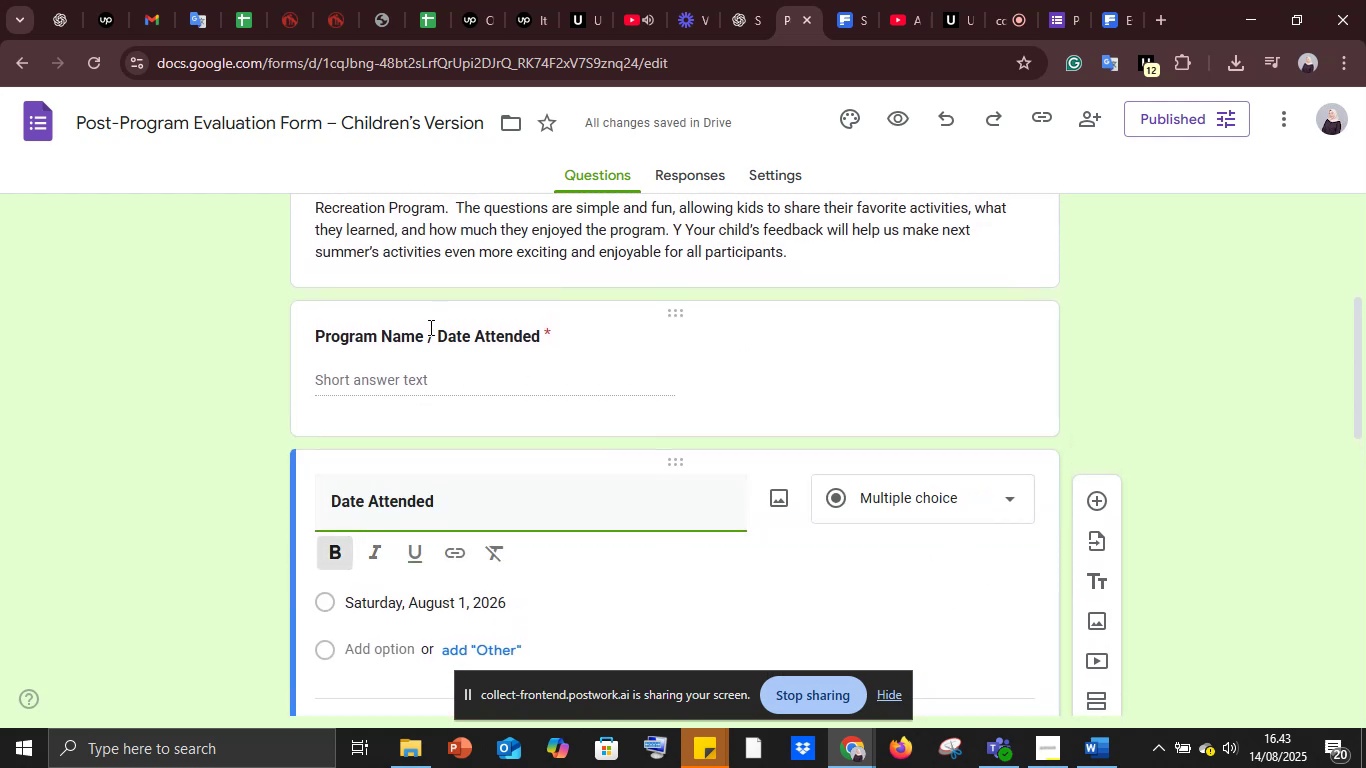 
left_click_drag(start_coordinate=[427, 329], to_coordinate=[463, 341])
 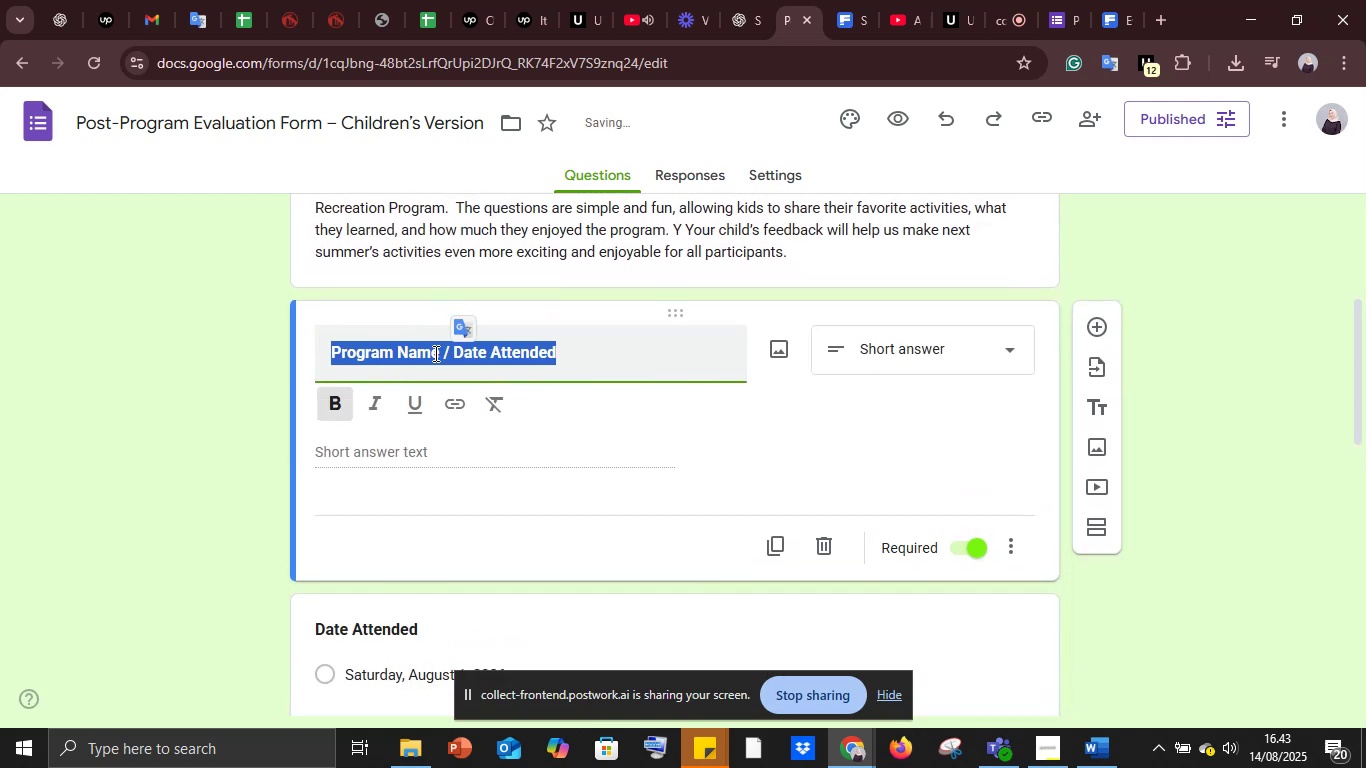 
left_click([434, 353])
 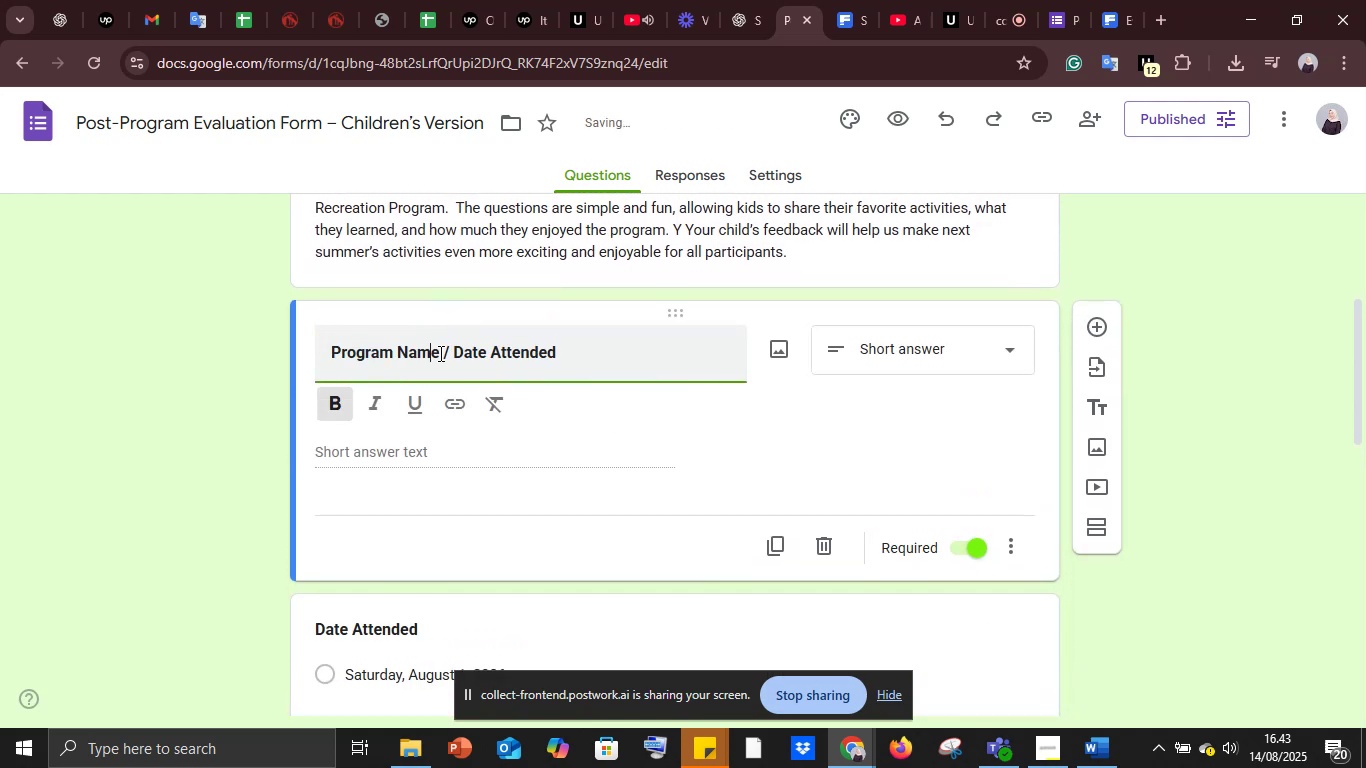 
left_click_drag(start_coordinate=[439, 352], to_coordinate=[562, 348])
 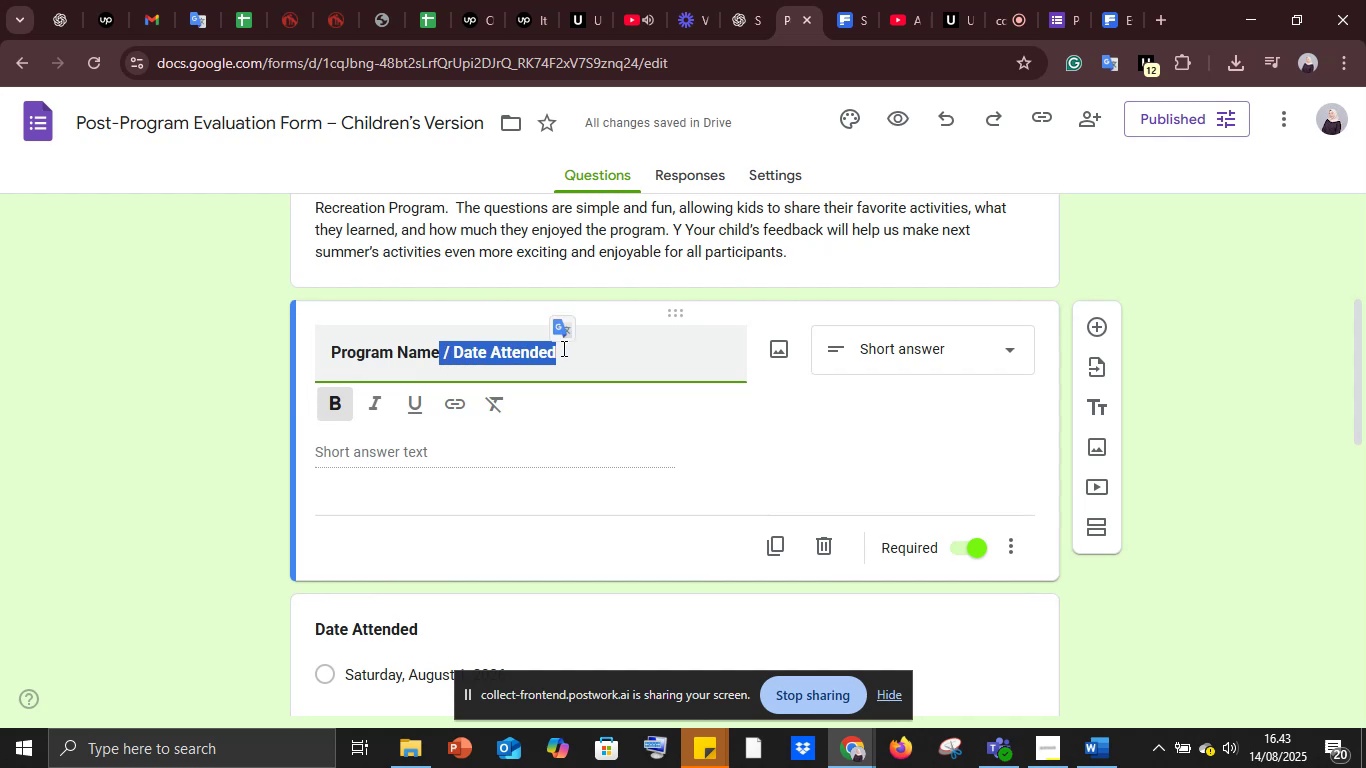 
key(Backspace)
 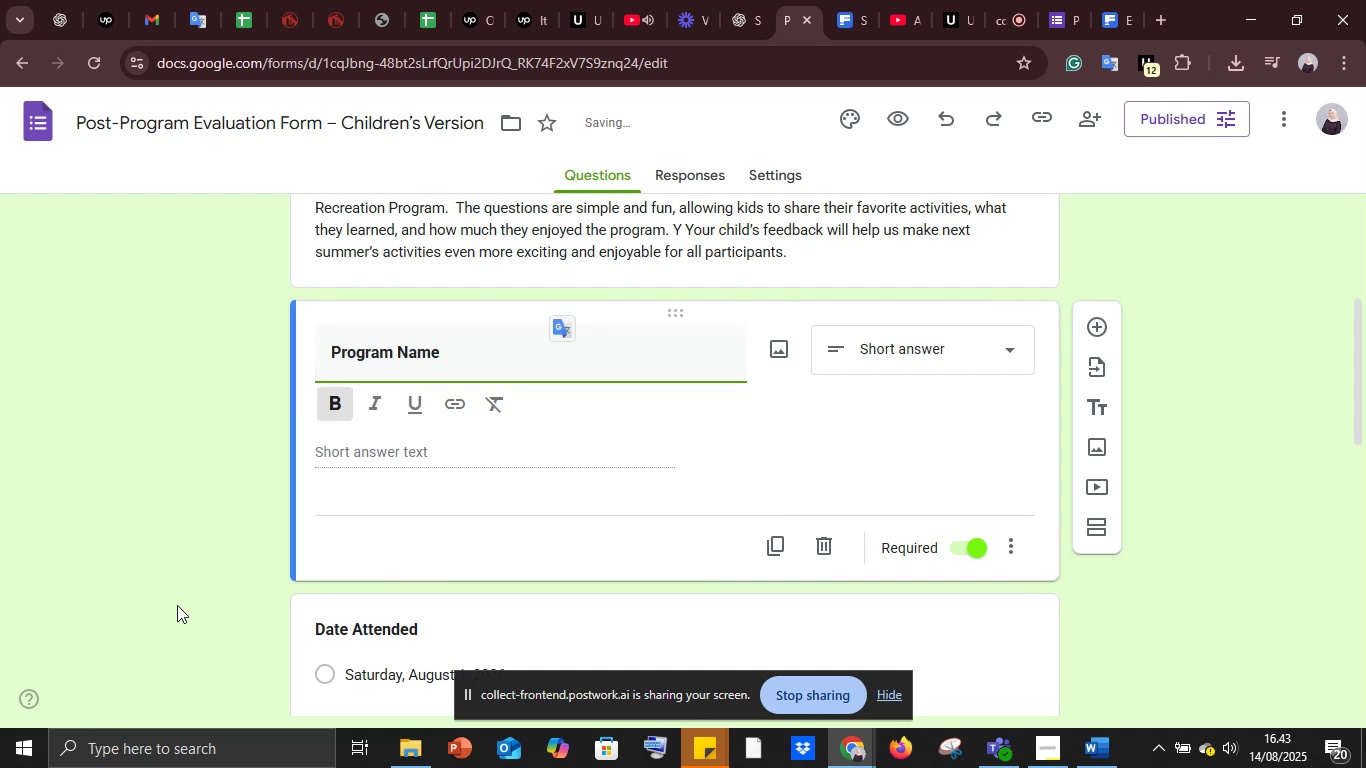 
left_click([239, 571])
 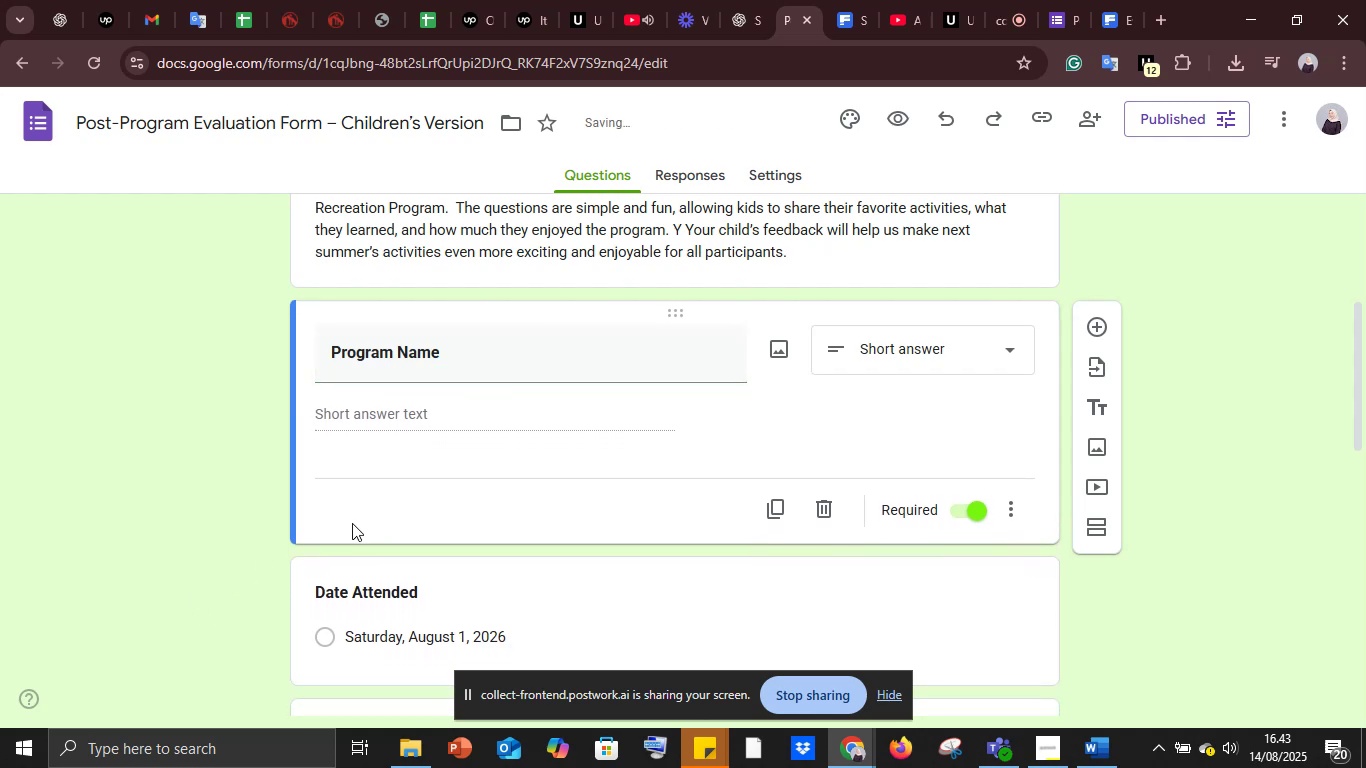 
scroll: coordinate [355, 522], scroll_direction: down, amount: 2.0
 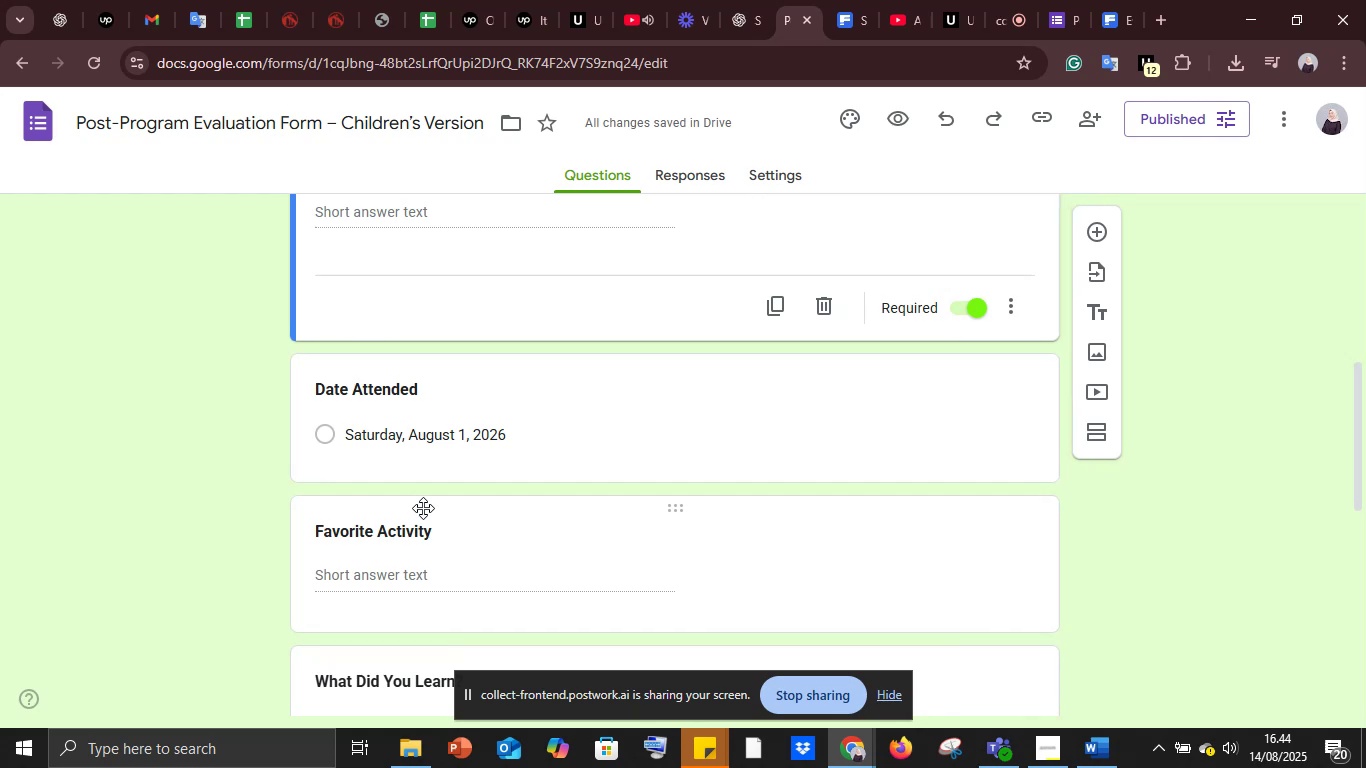 
wait(24.97)
 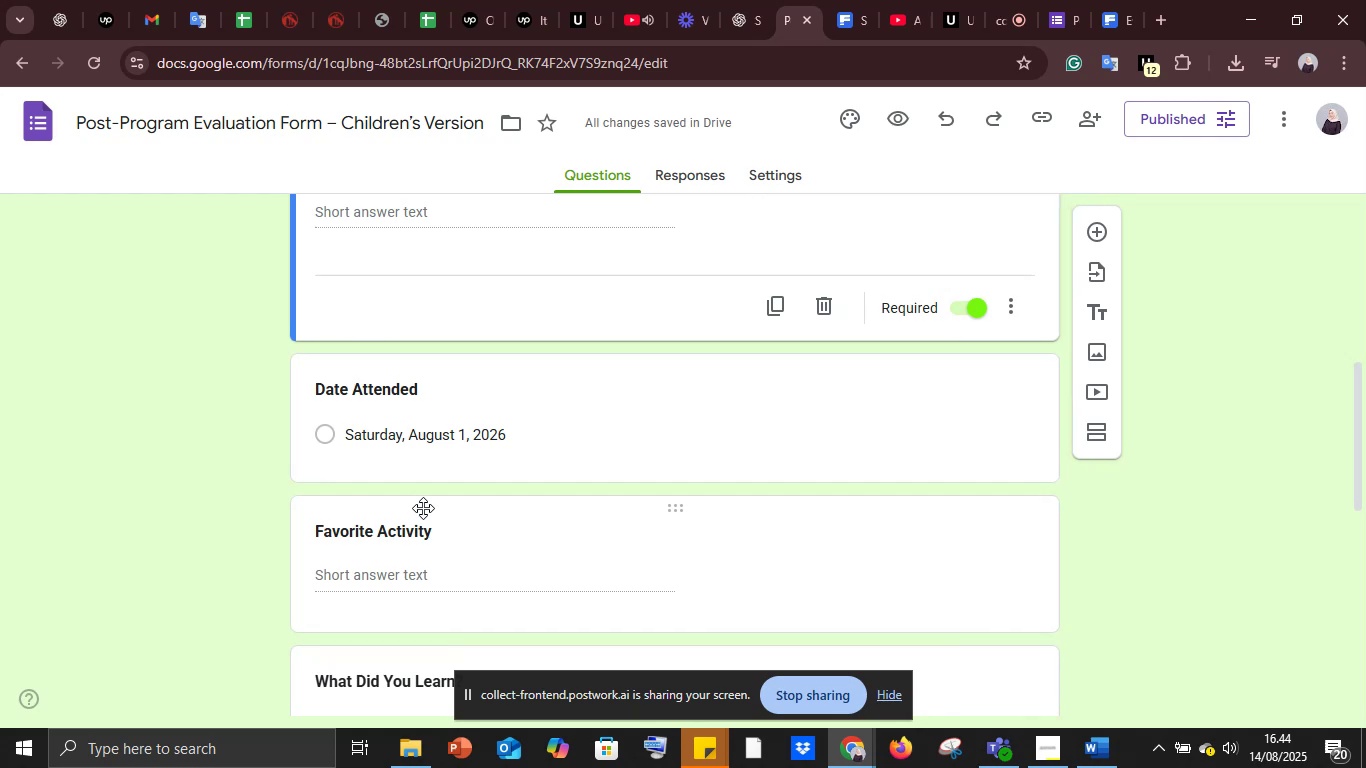 
left_click([778, 419])
 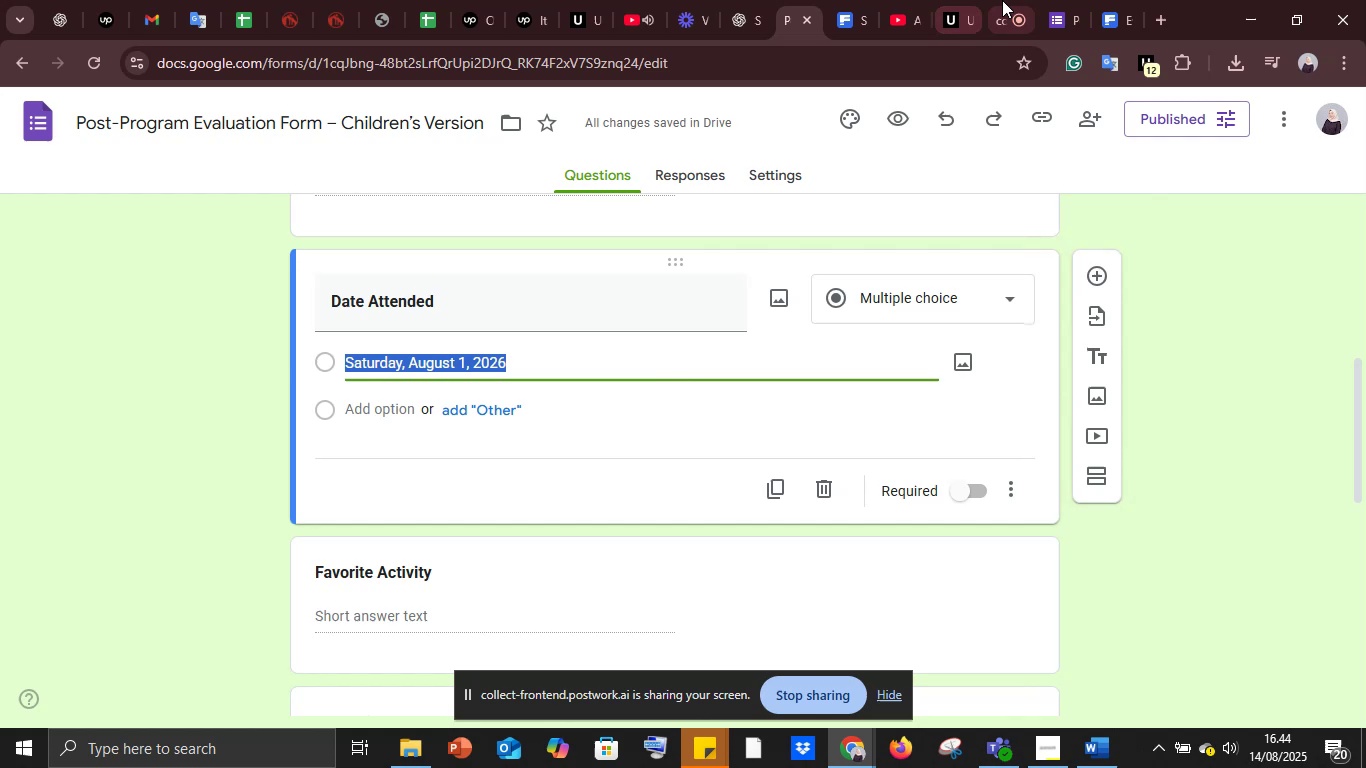 
left_click([1064, 4])
 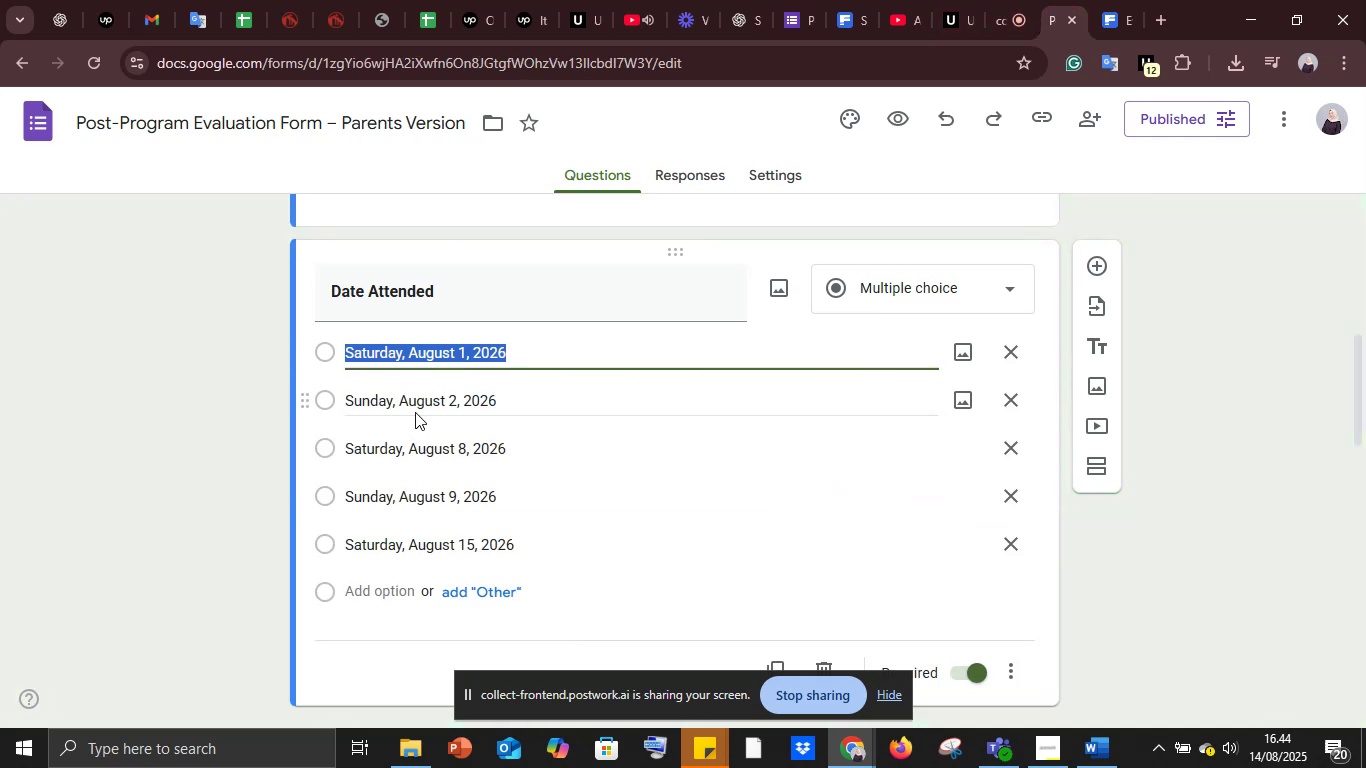 
left_click([415, 403])
 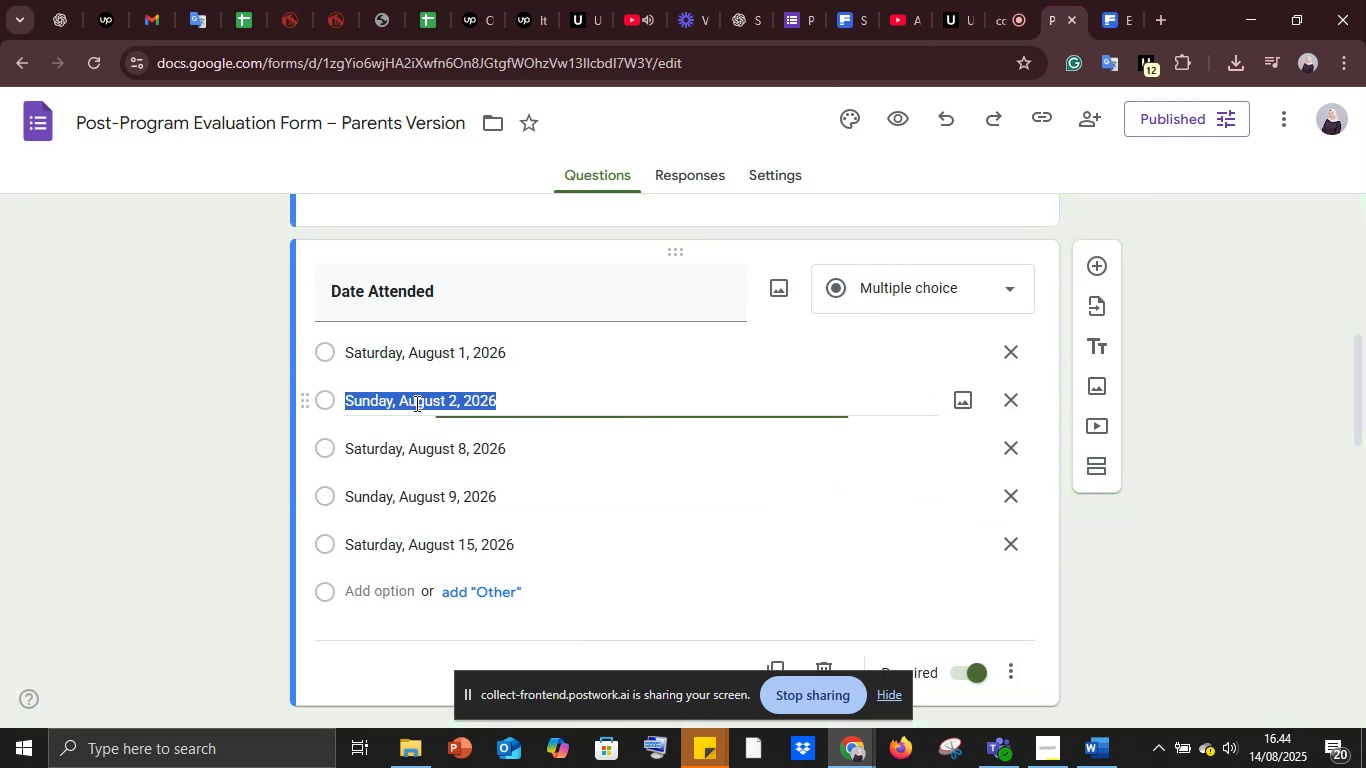 
key(Control+C)
 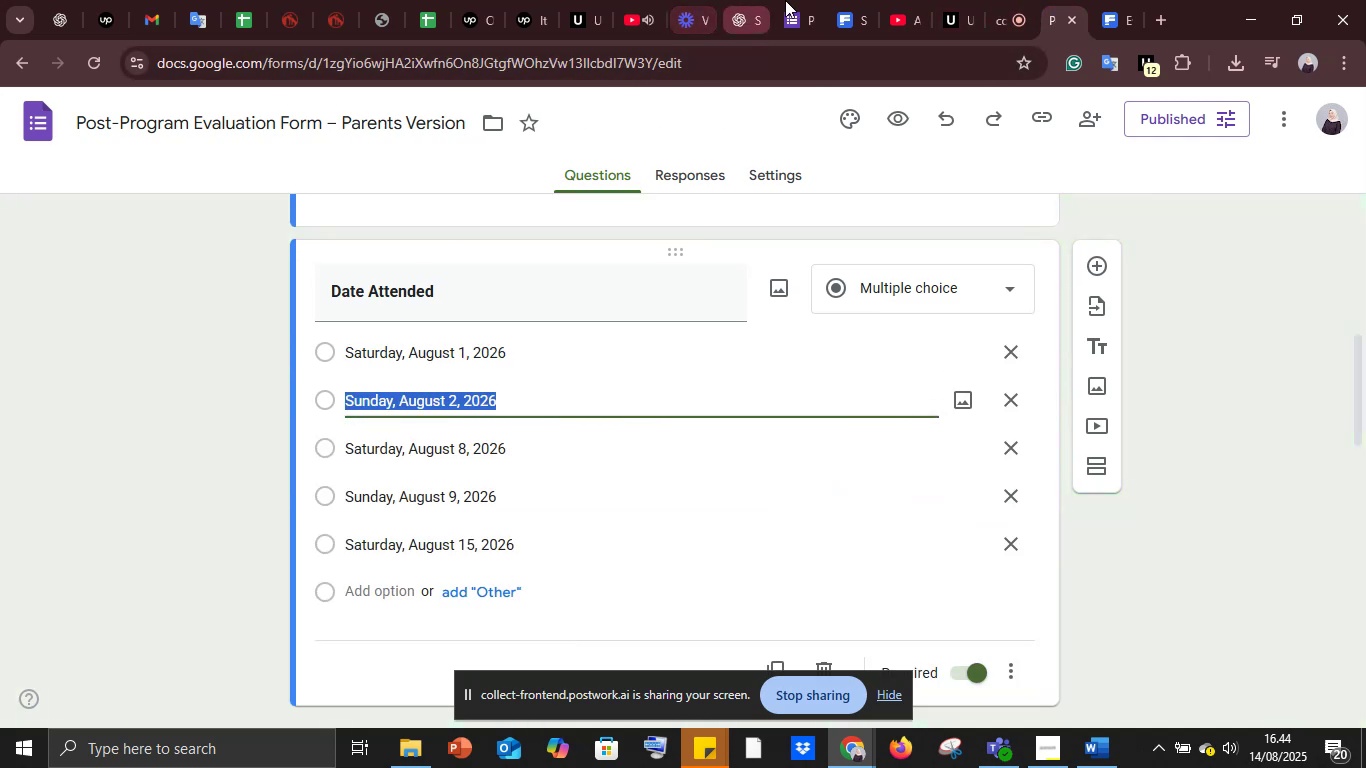 
left_click([799, 2])
 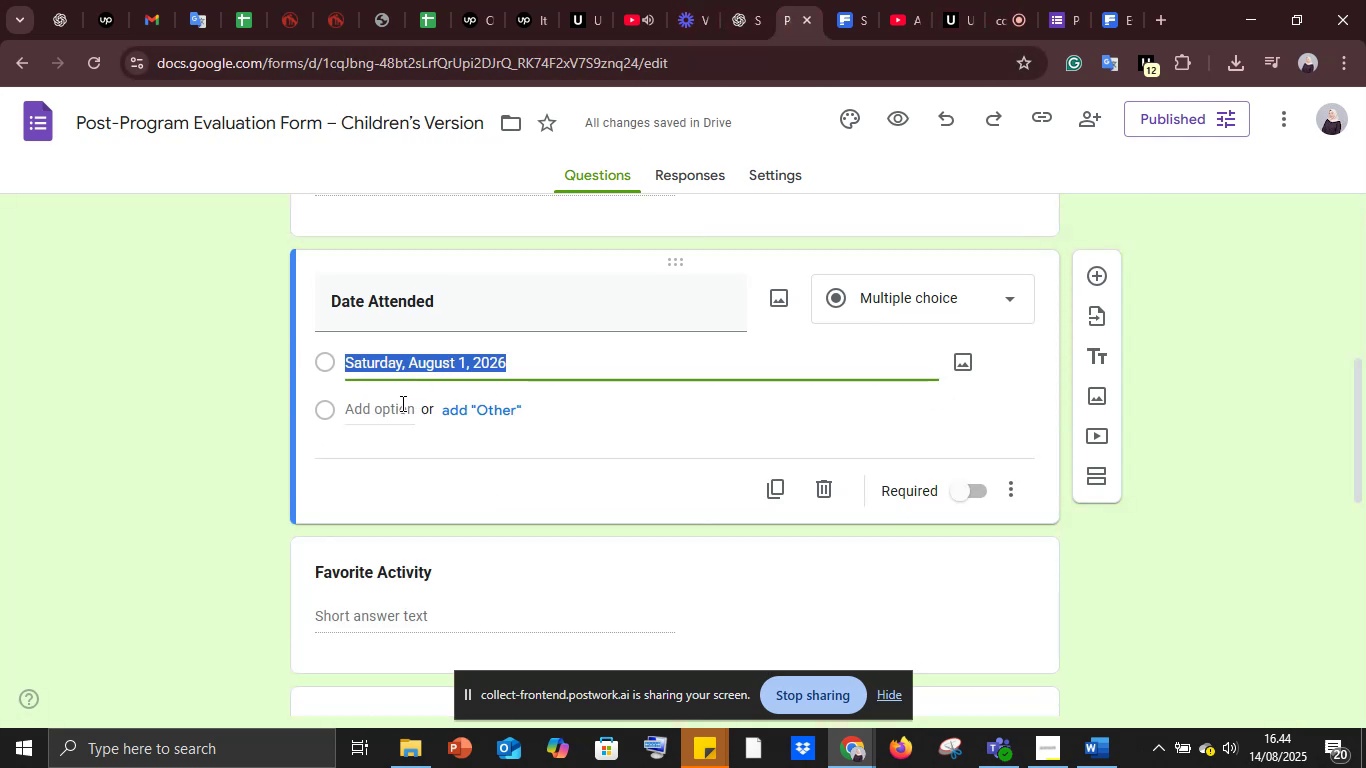 
left_click([365, 410])
 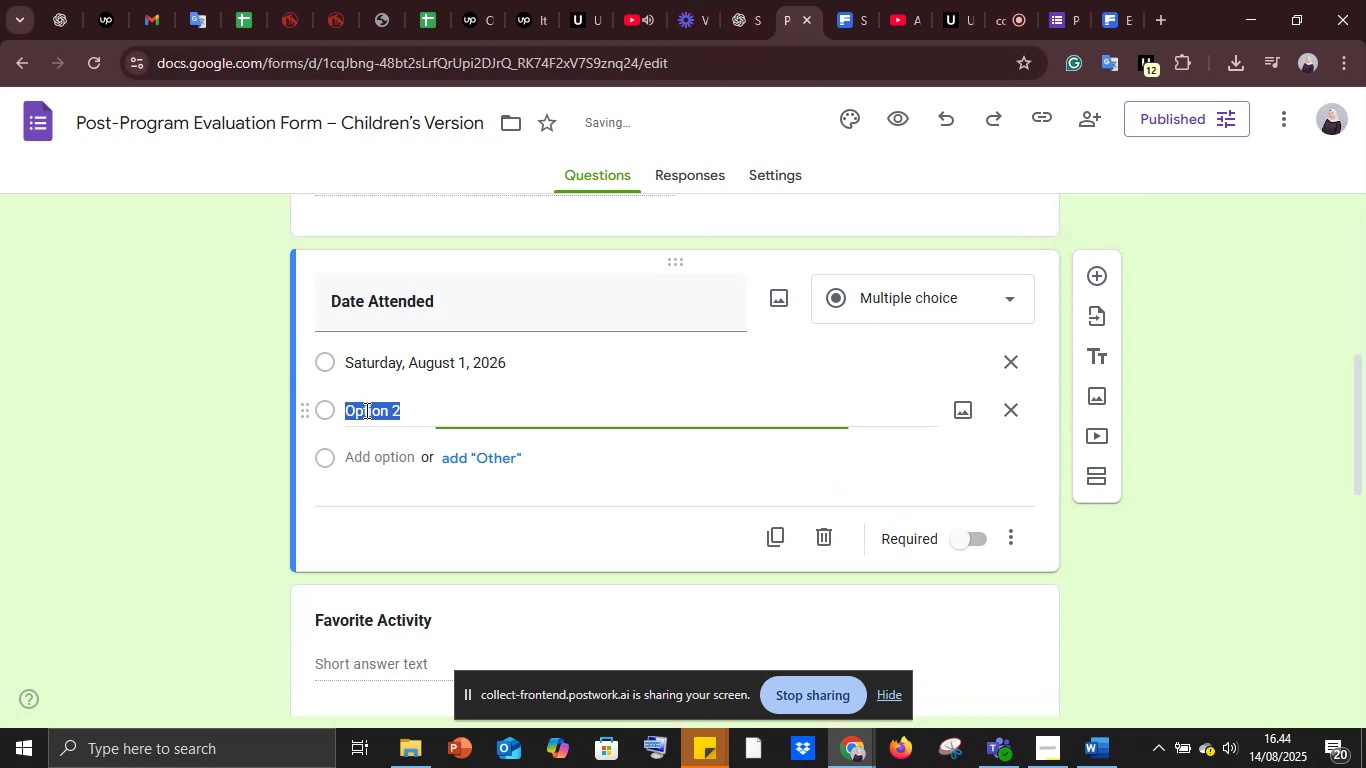 
key(Control+V)
 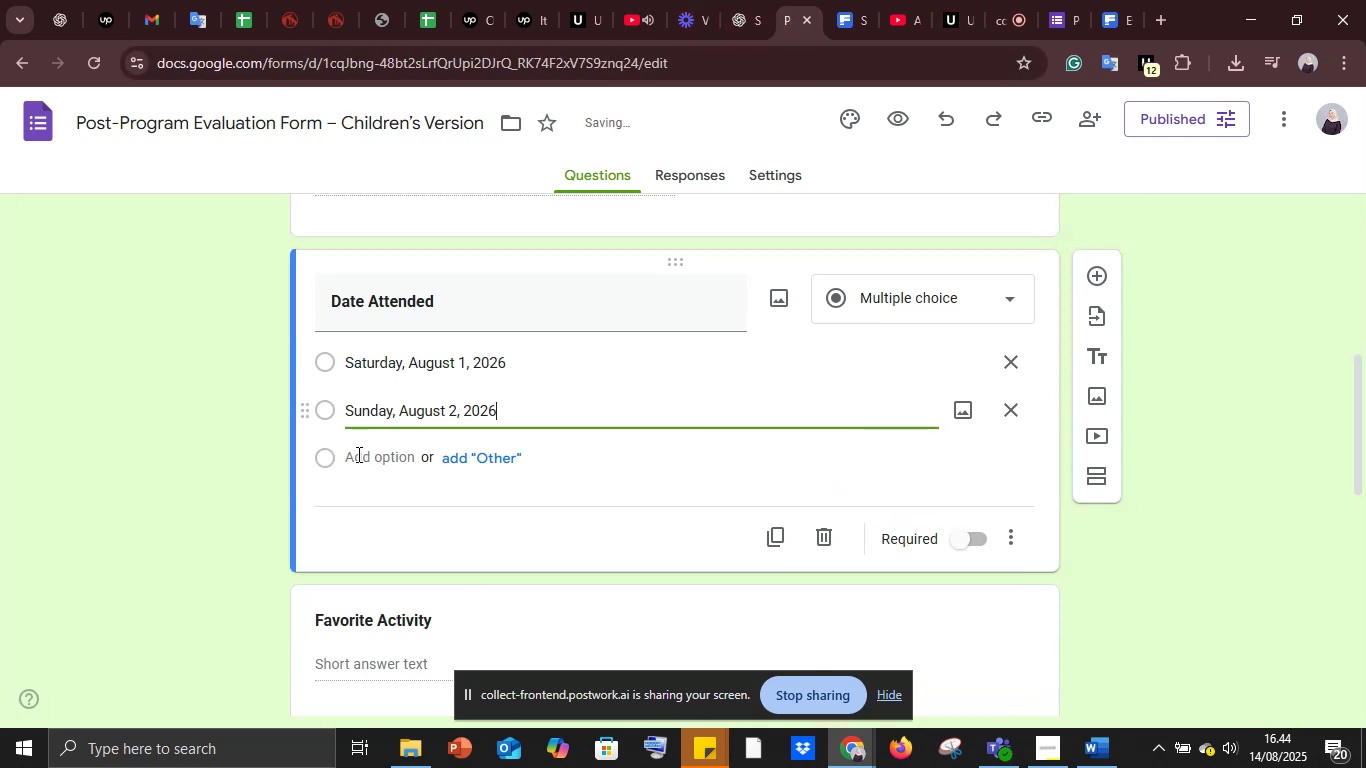 
left_click([356, 453])
 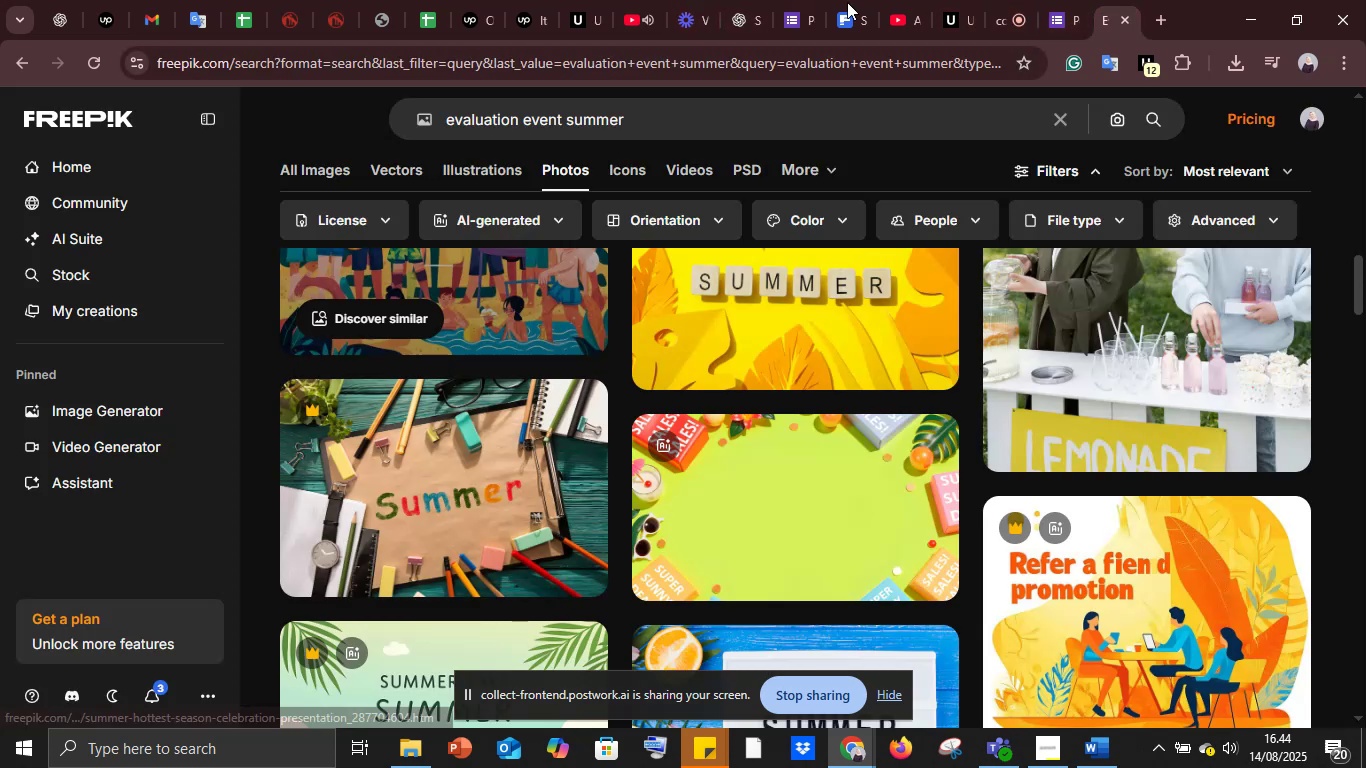 
left_click([1070, 0])
 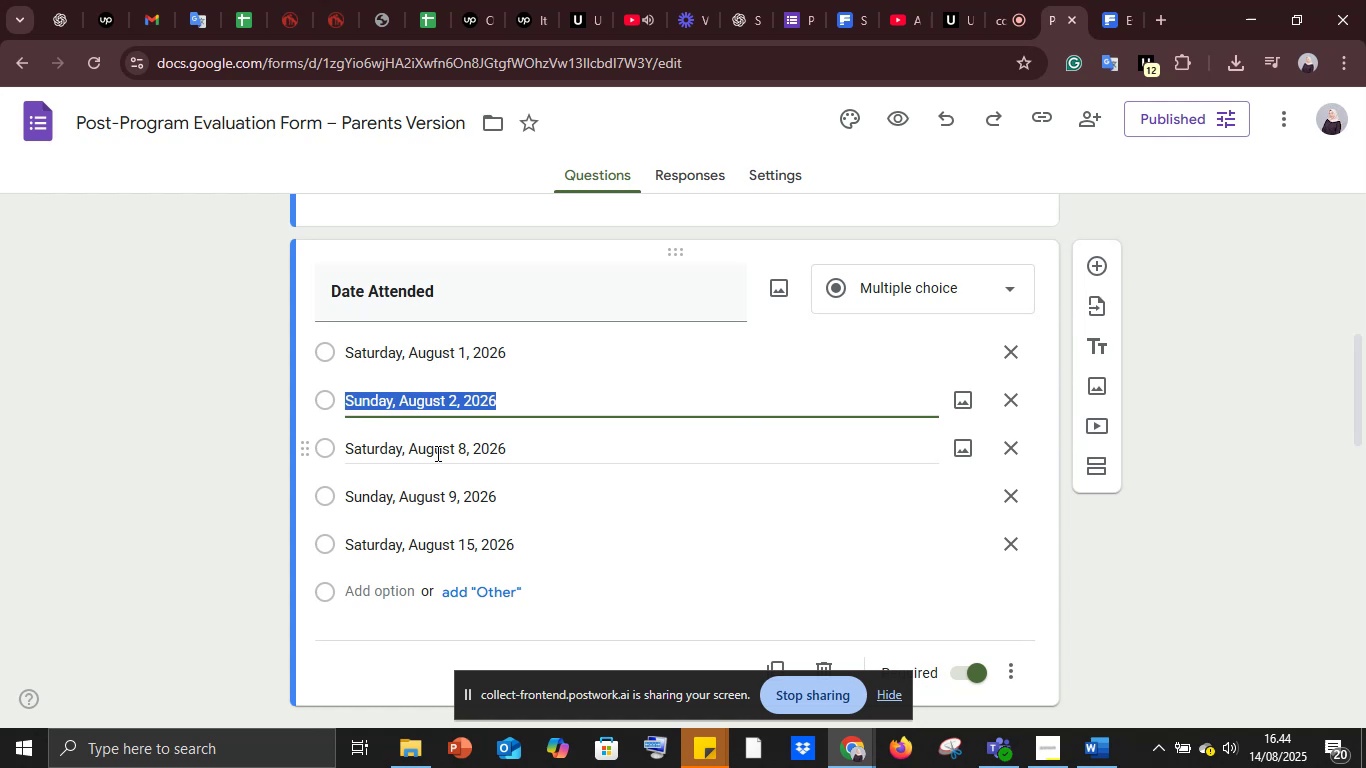 
left_click([432, 453])
 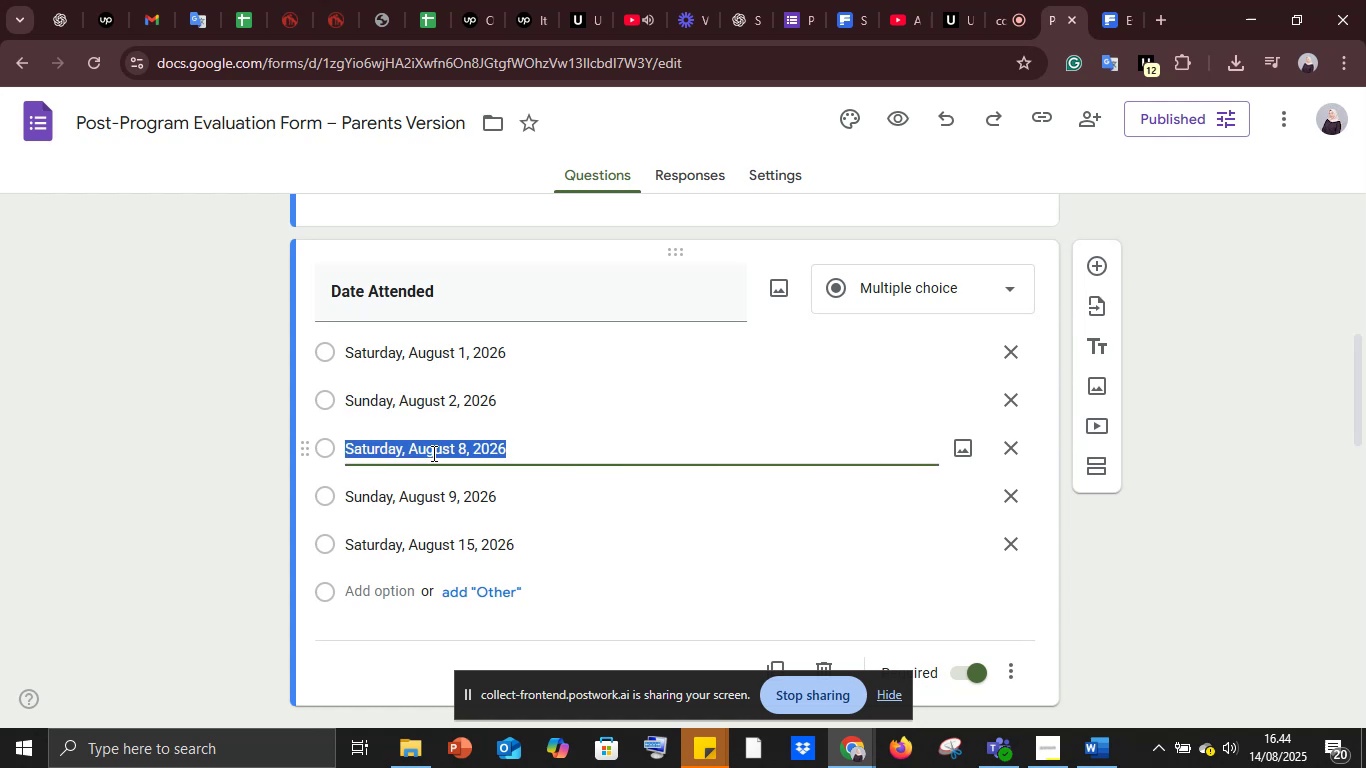 
key(Control+C)
 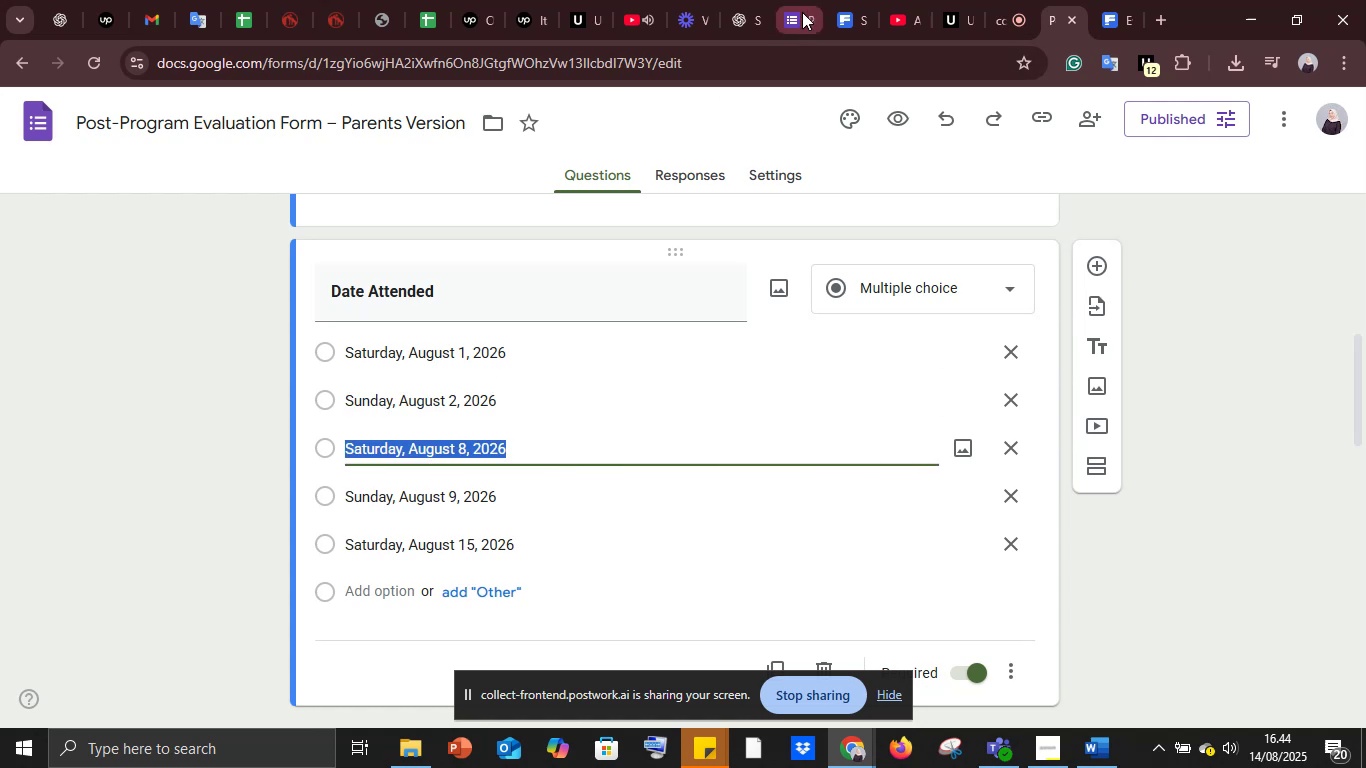 
left_click([797, 0])
 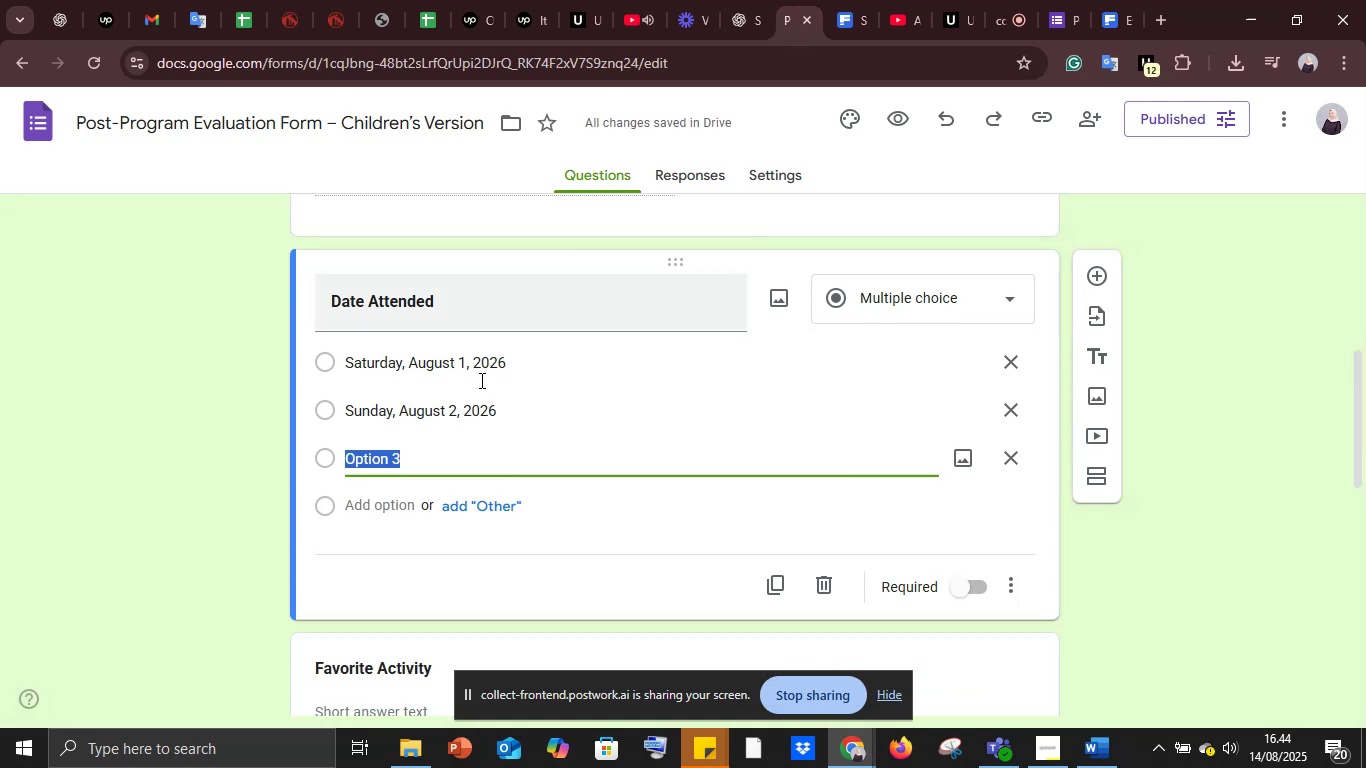 
key(Control+V)
 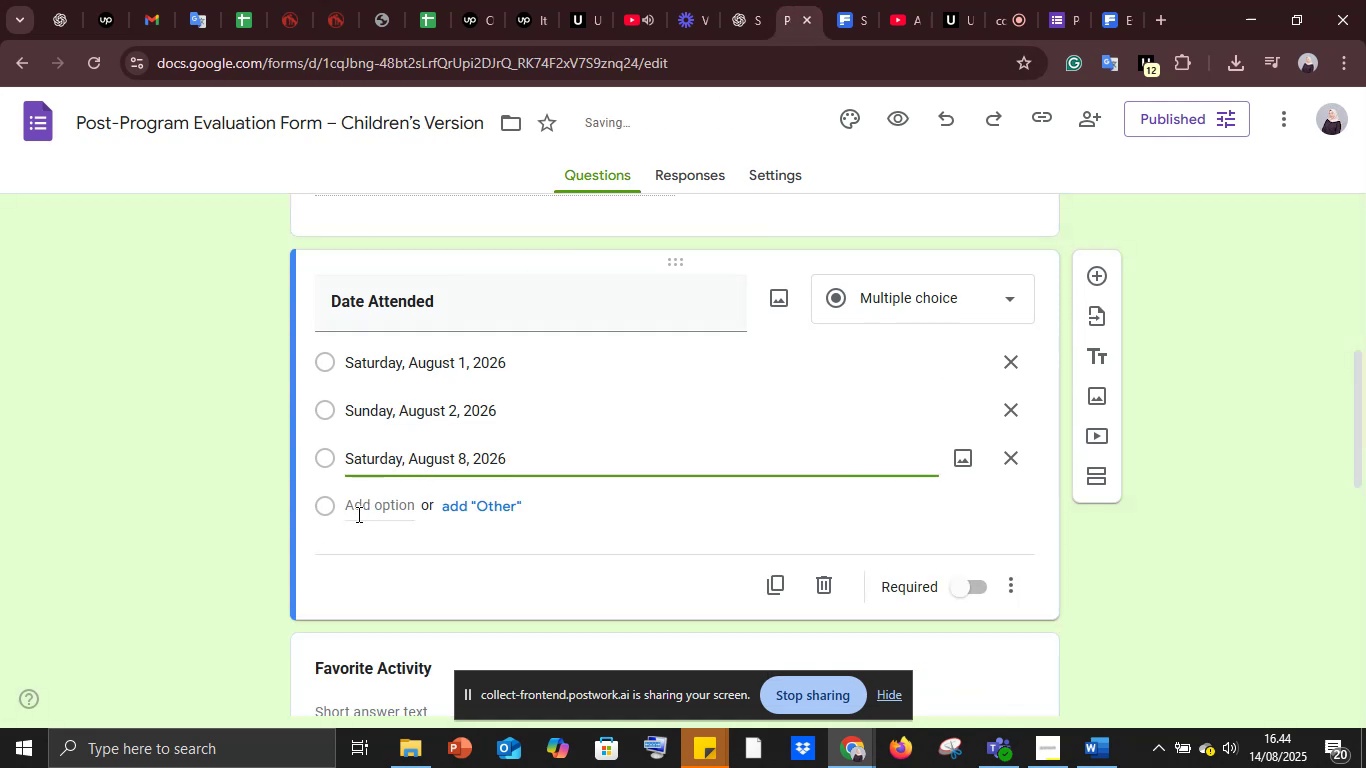 
left_click([359, 503])
 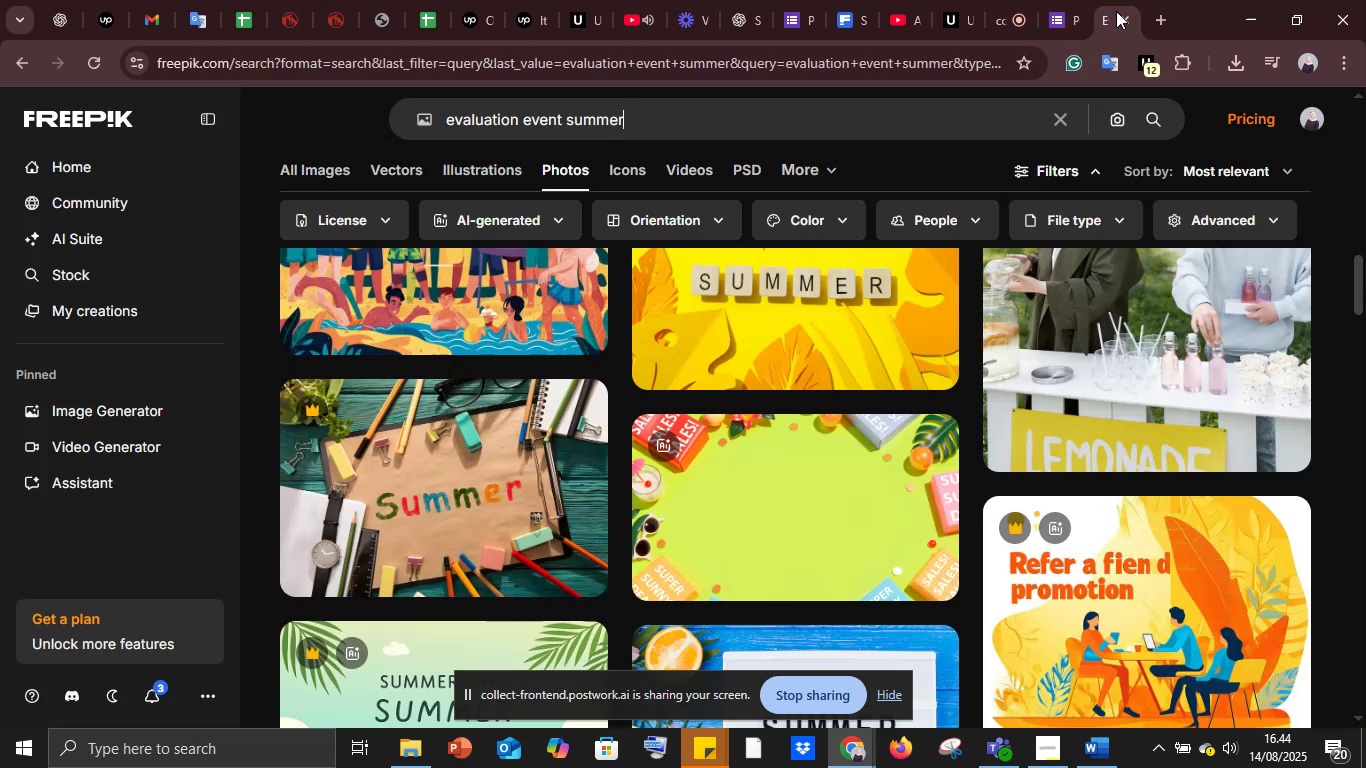 
left_click([1053, 19])
 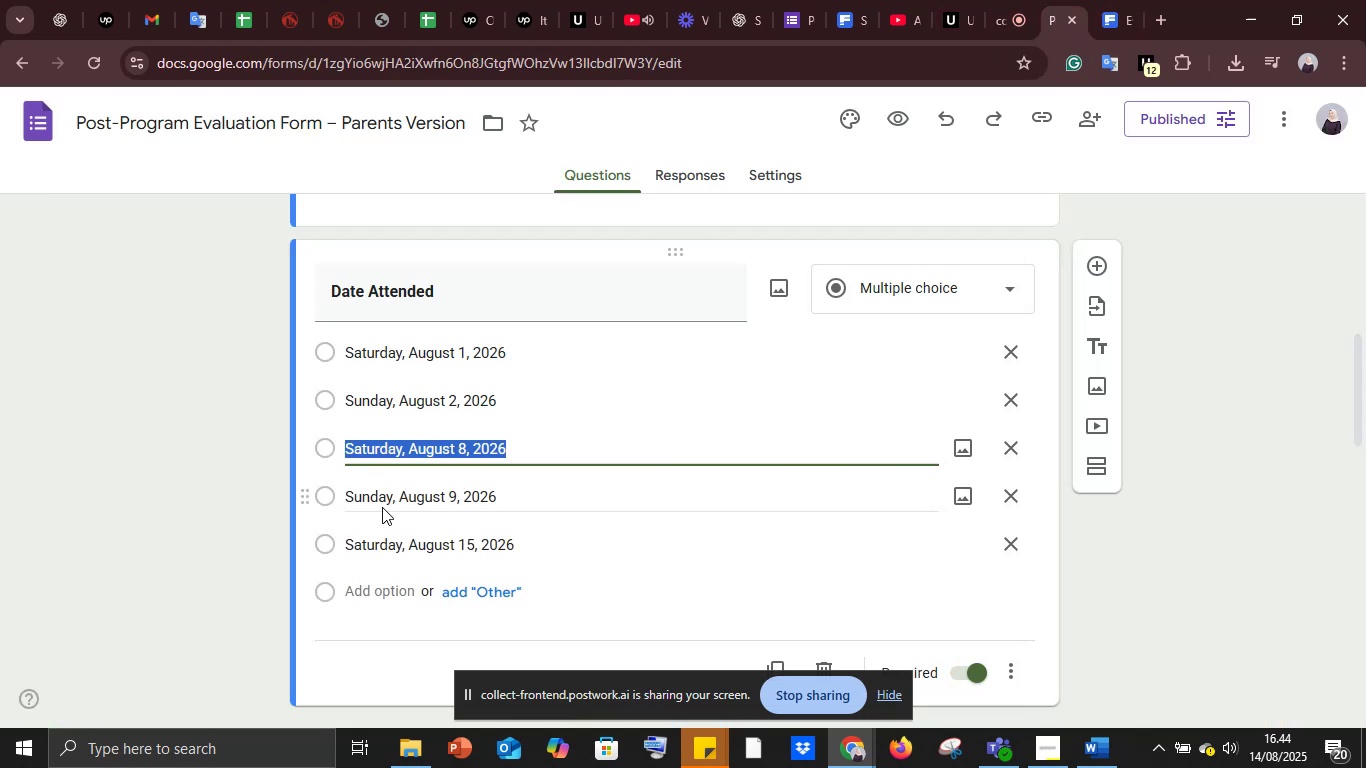 
left_click([382, 503])
 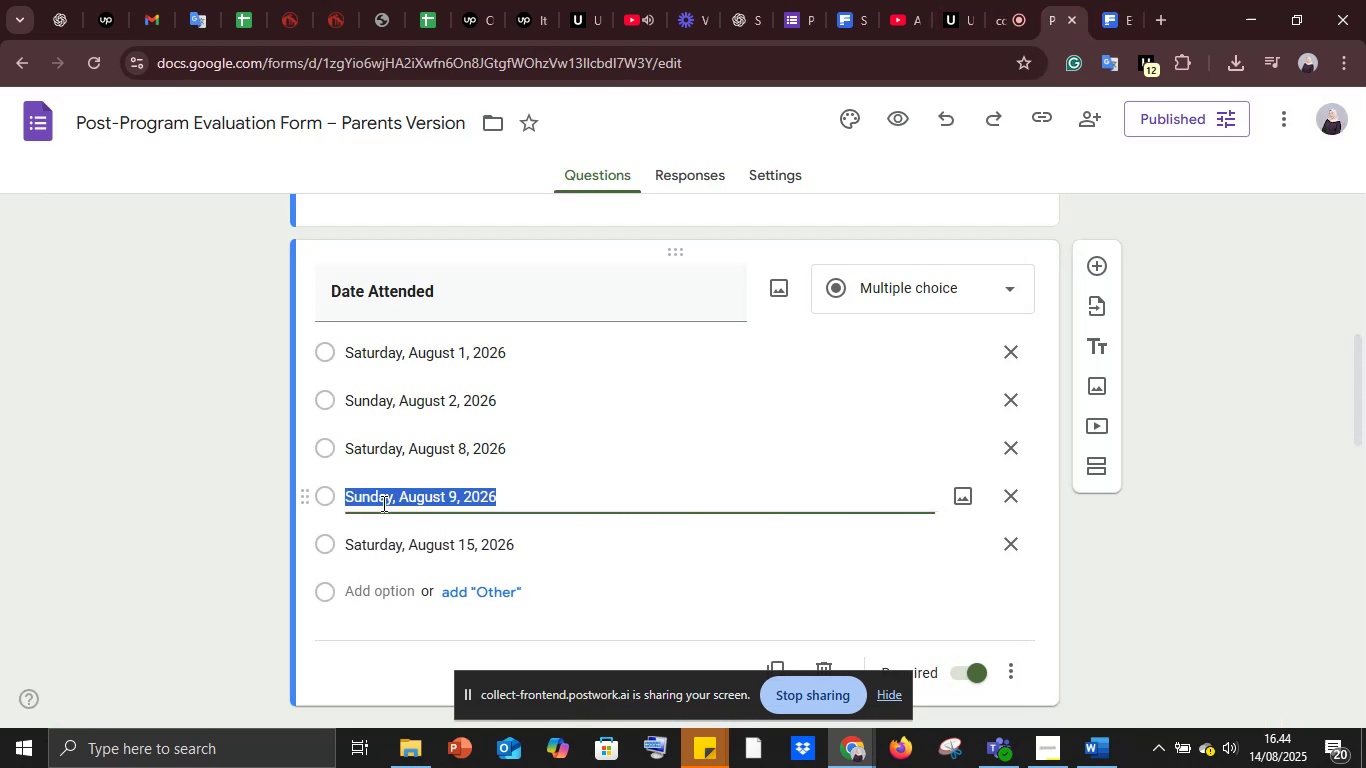 
key(Control+C)
 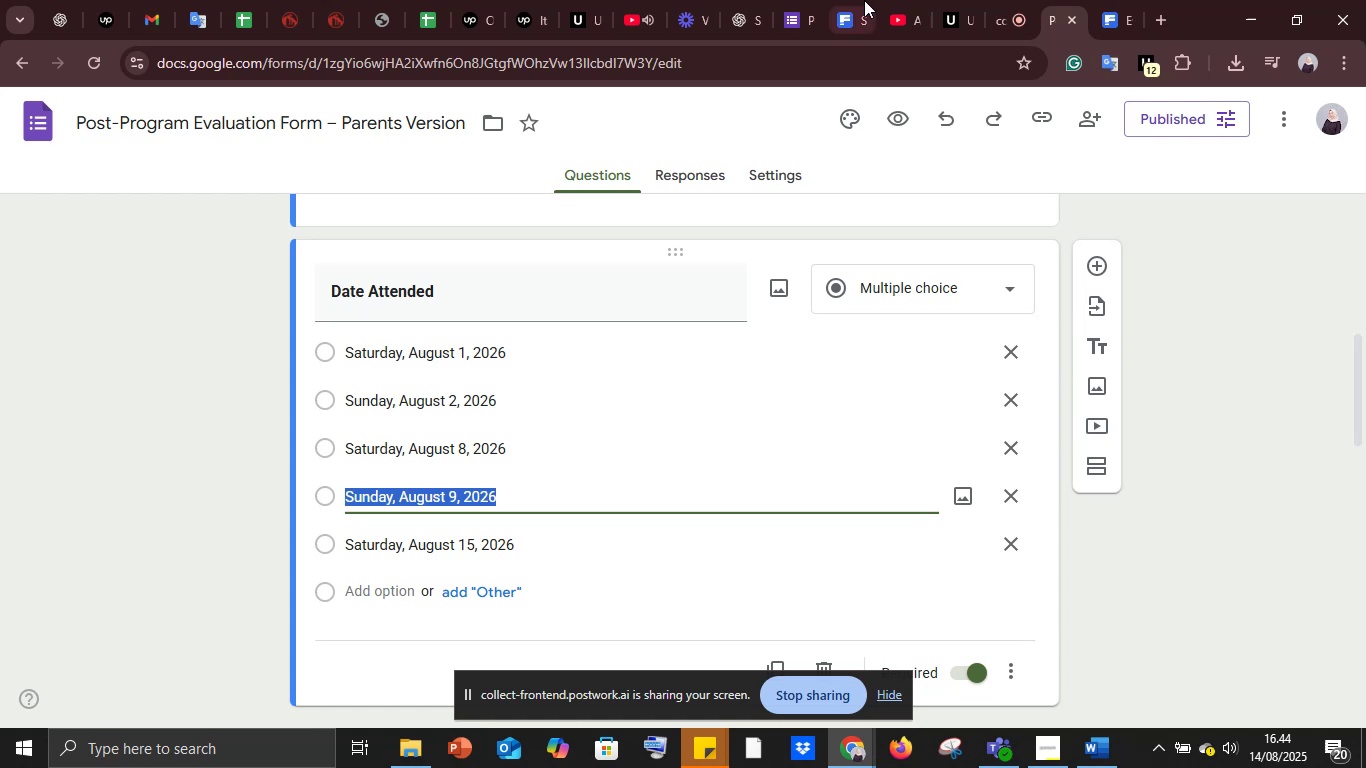 
left_click([793, 0])
 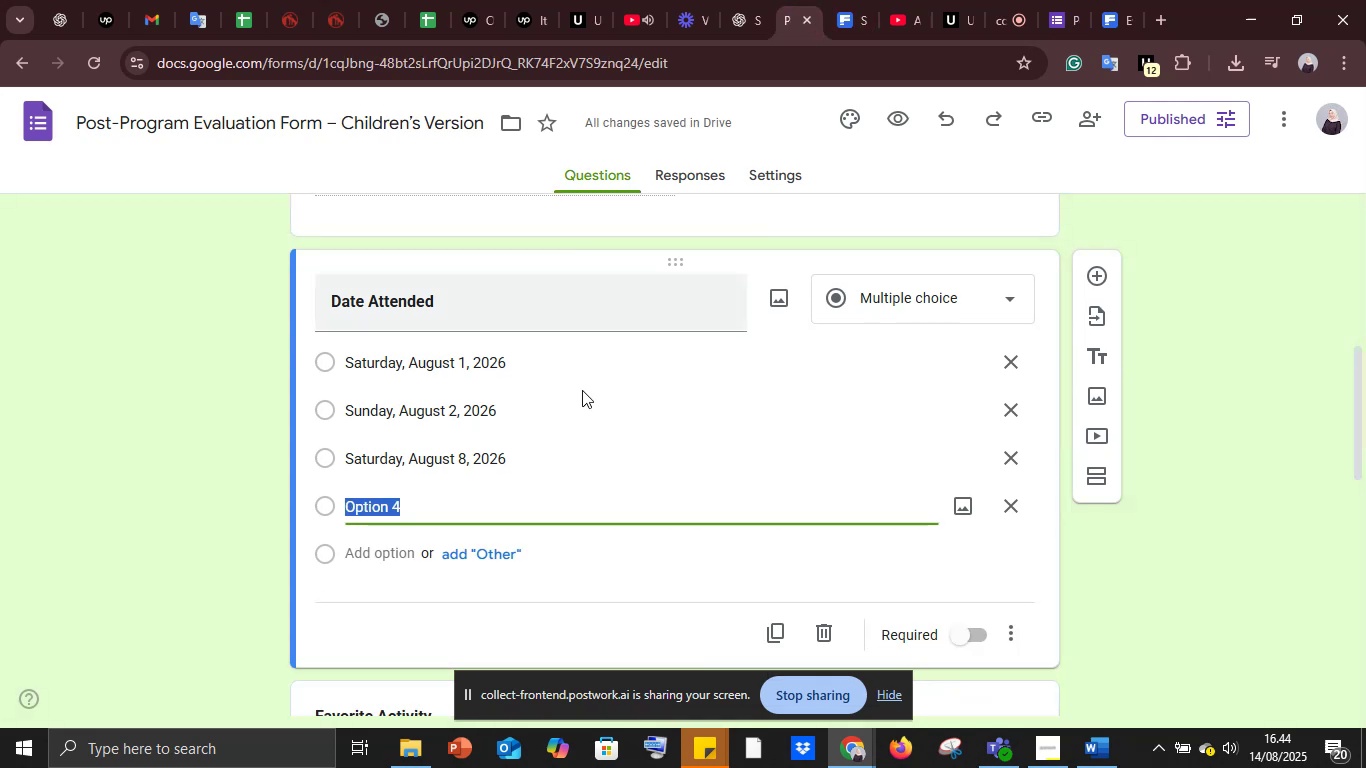 
key(Control+V)
 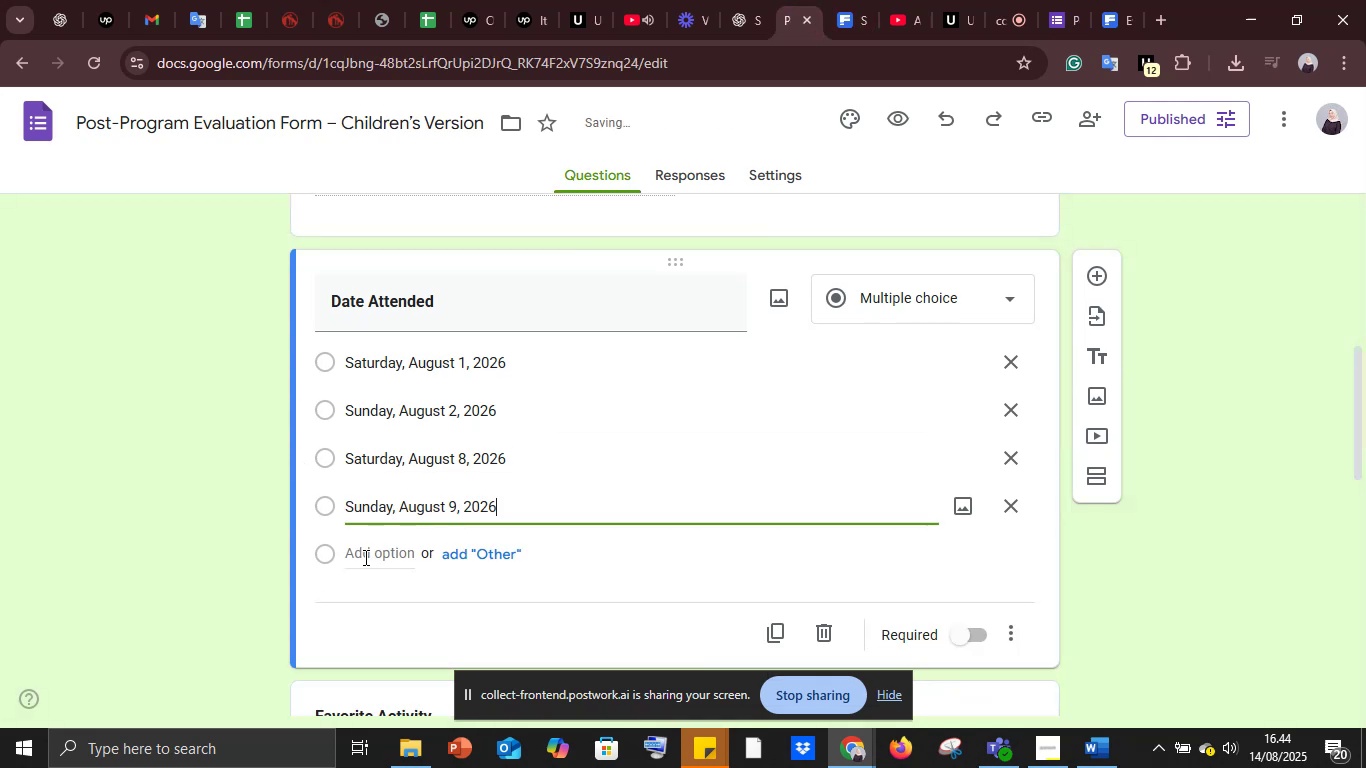 
left_click([364, 557])
 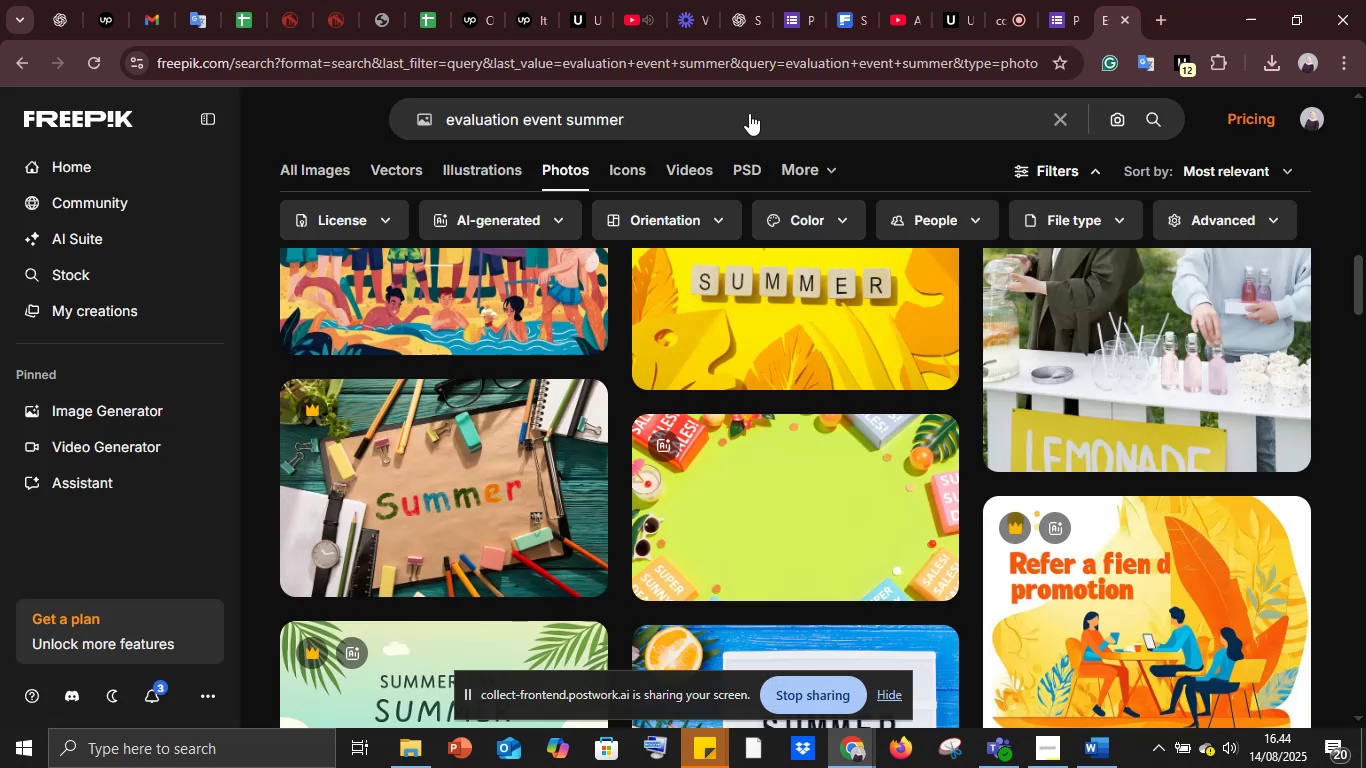 
left_click([1072, 0])
 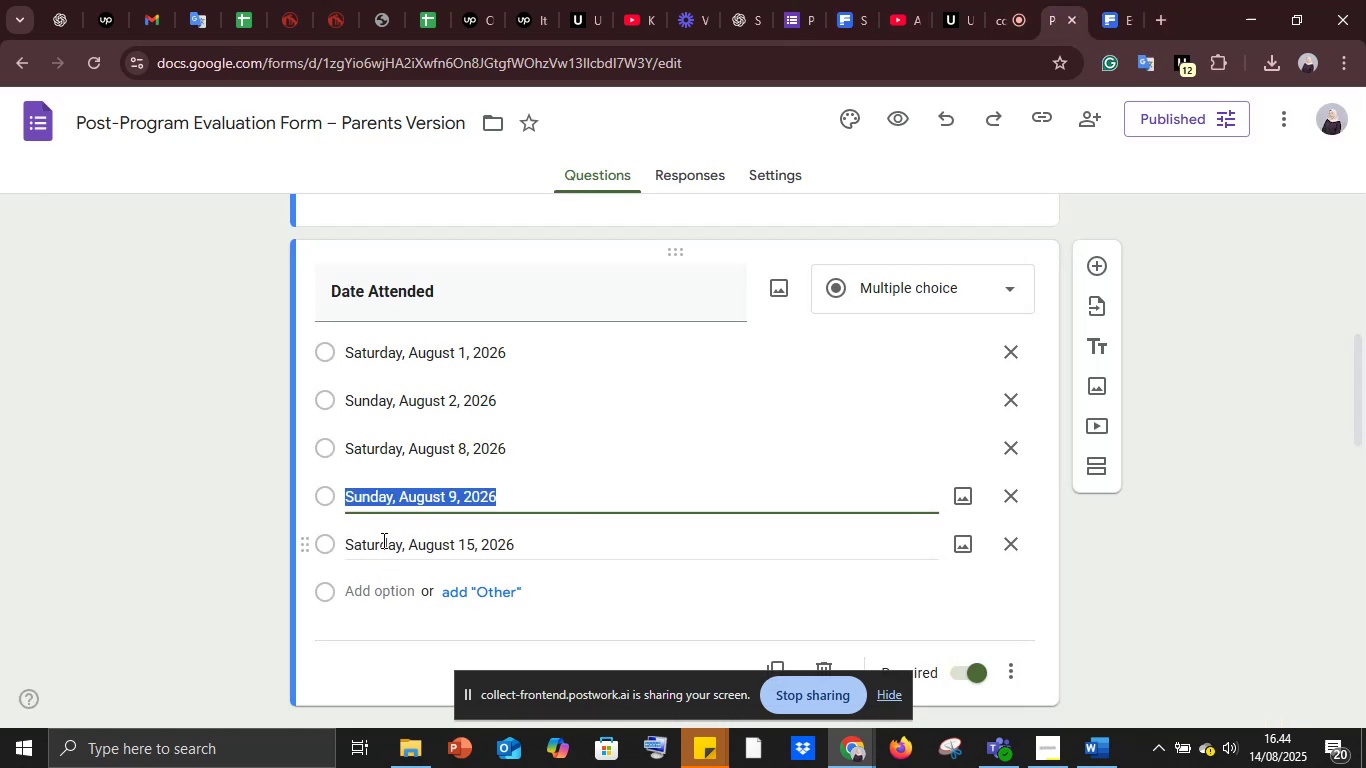 
key(Control+C)
 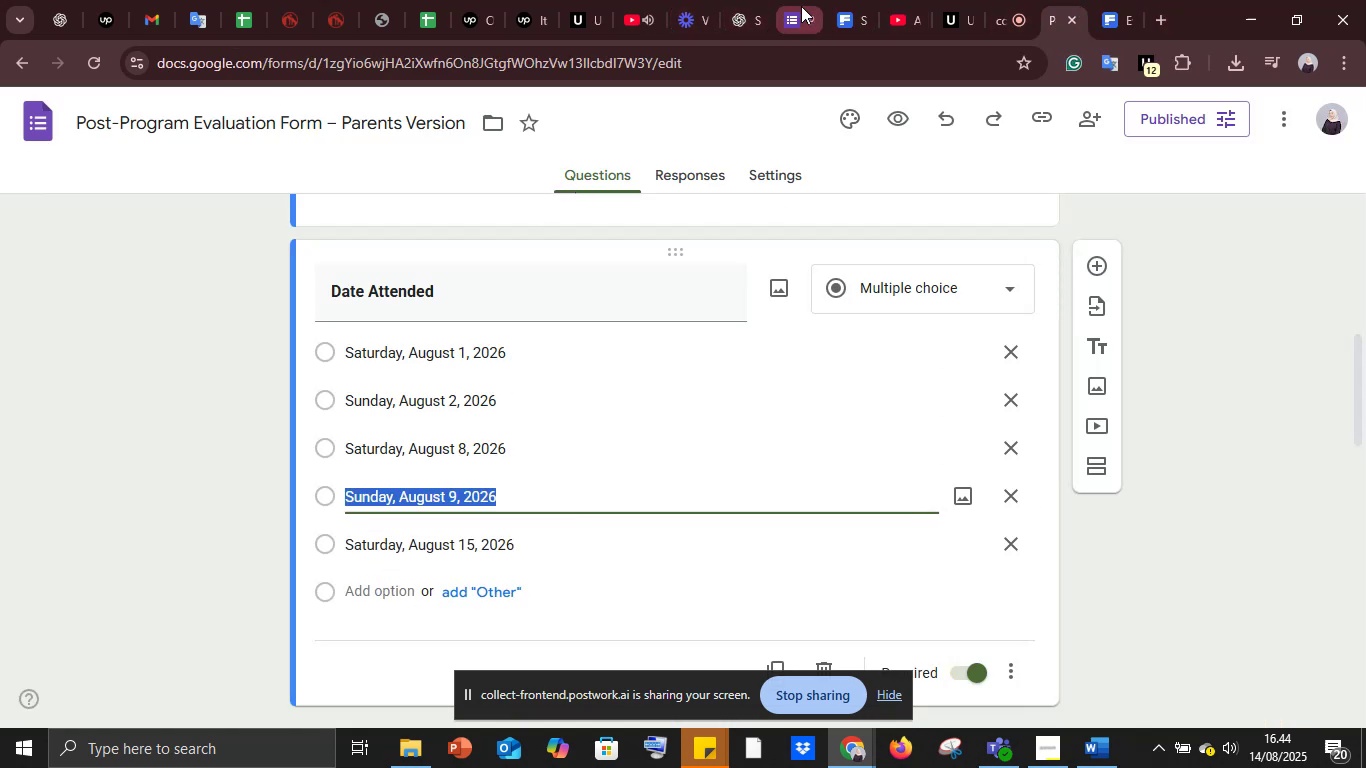 
left_click([801, 6])
 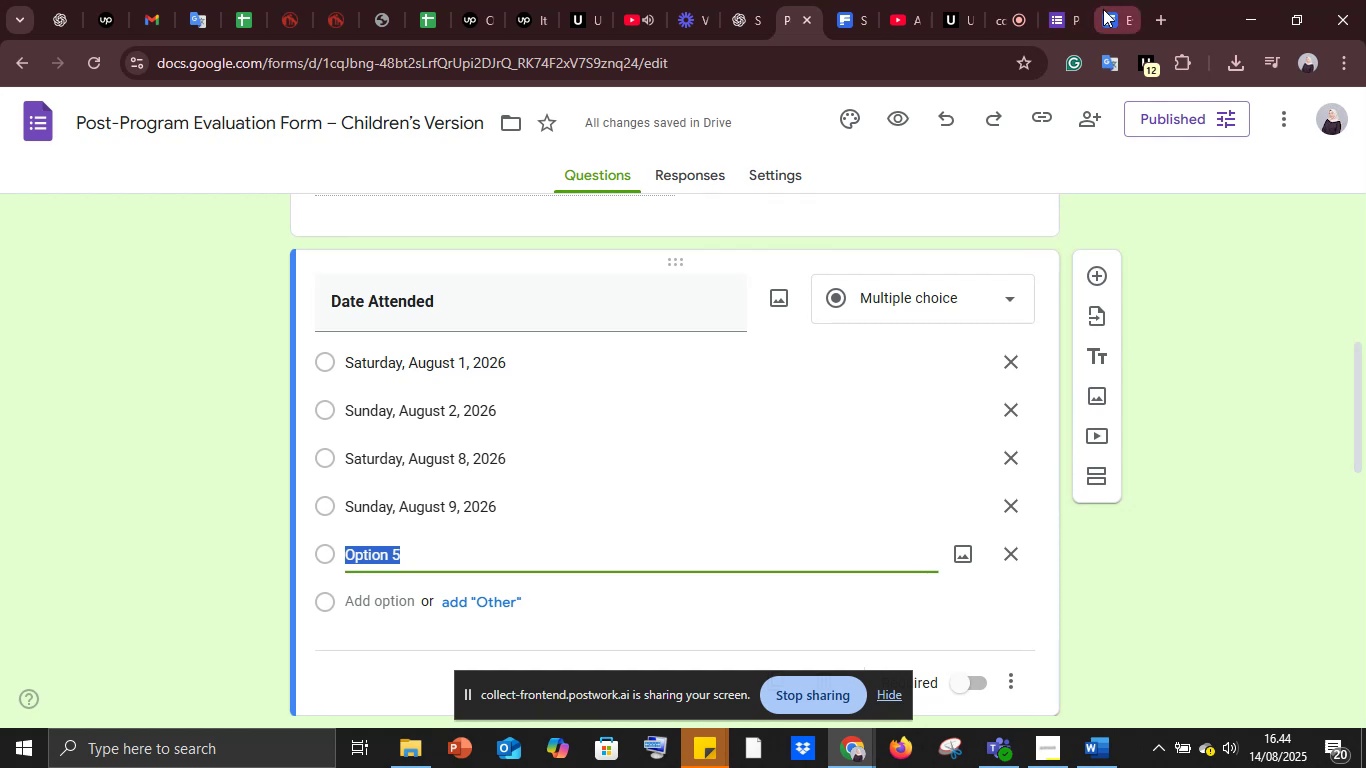 
left_click([1053, 7])
 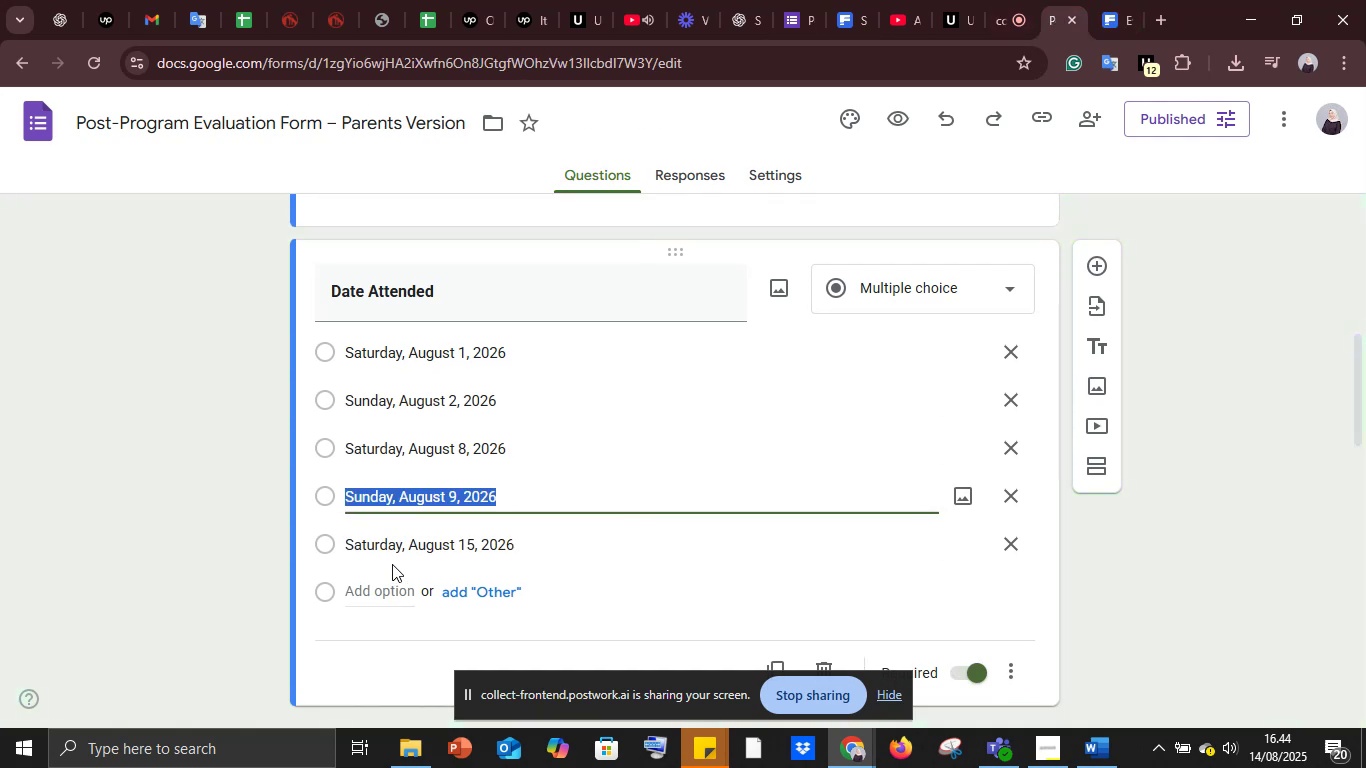 
left_click([388, 554])
 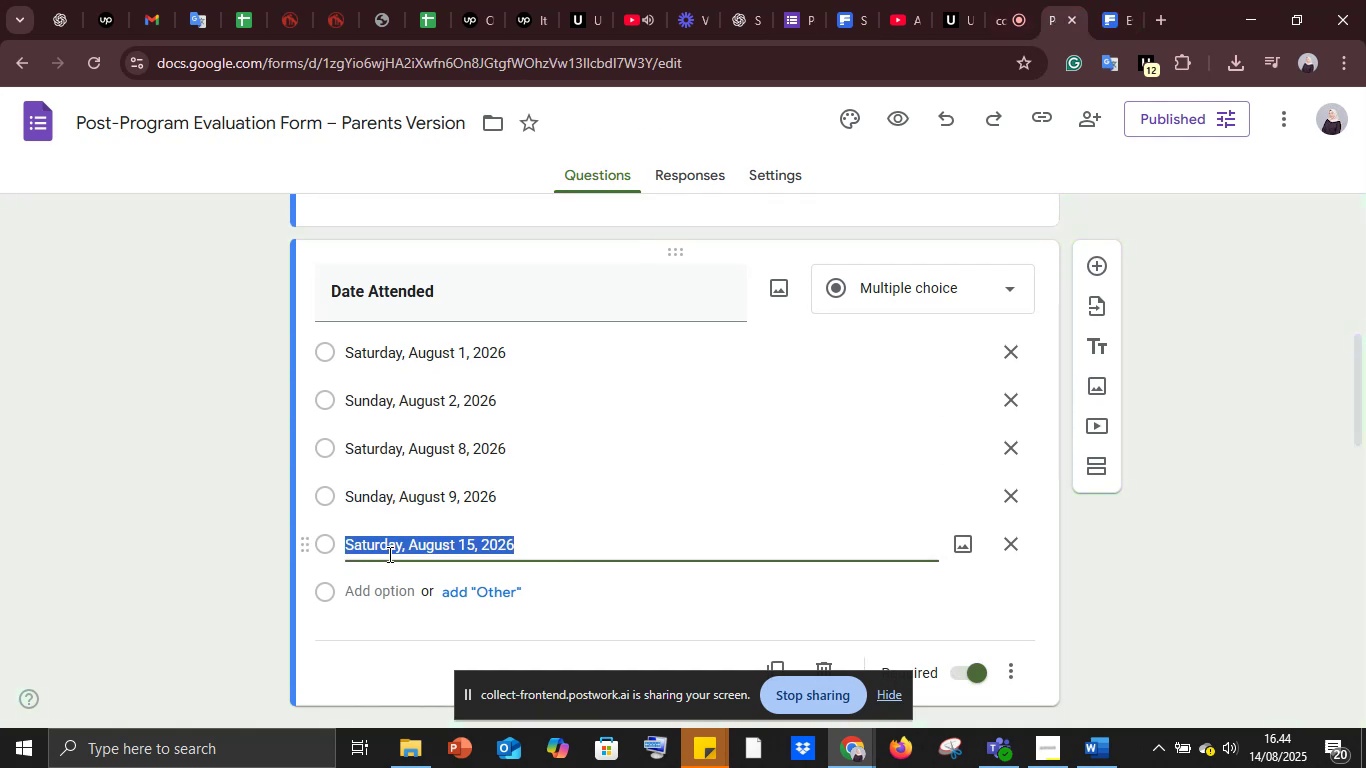 
key(Control+C)
 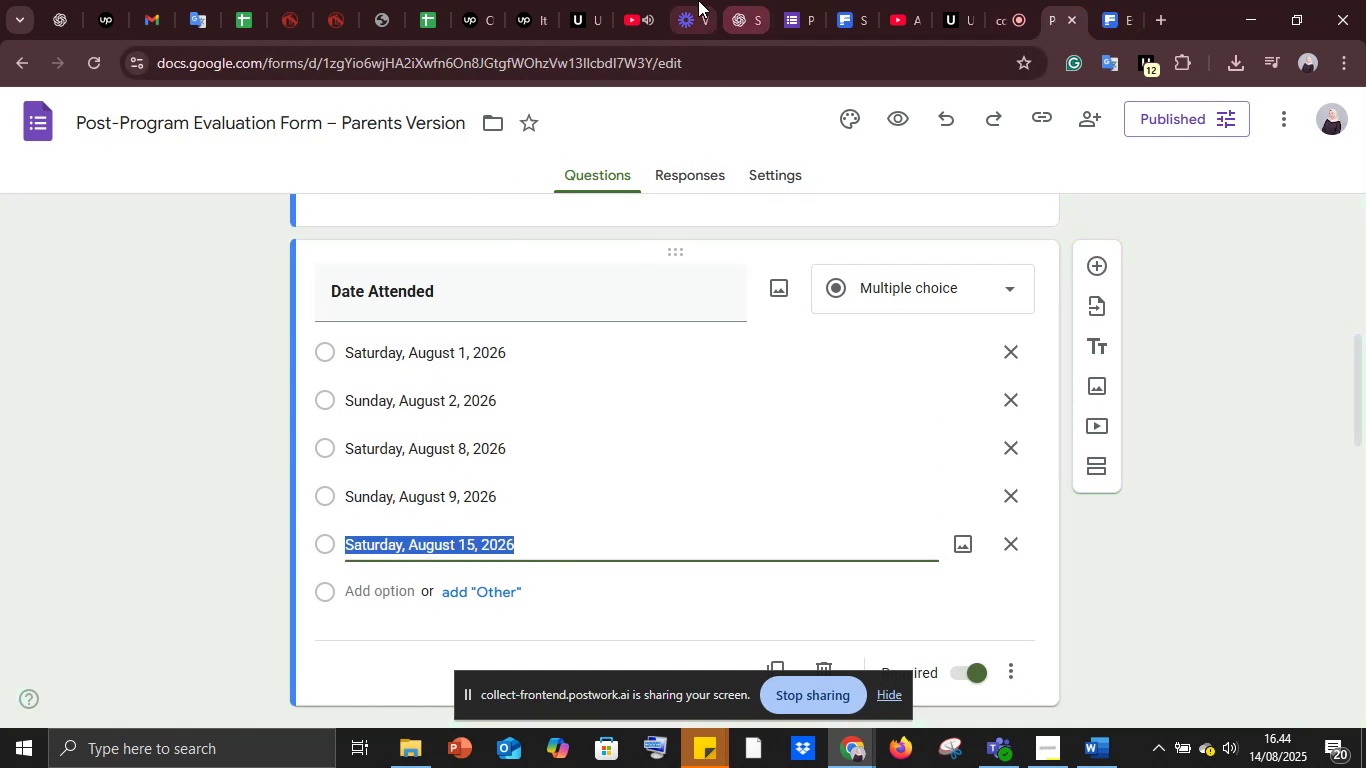 
left_click([692, 0])
 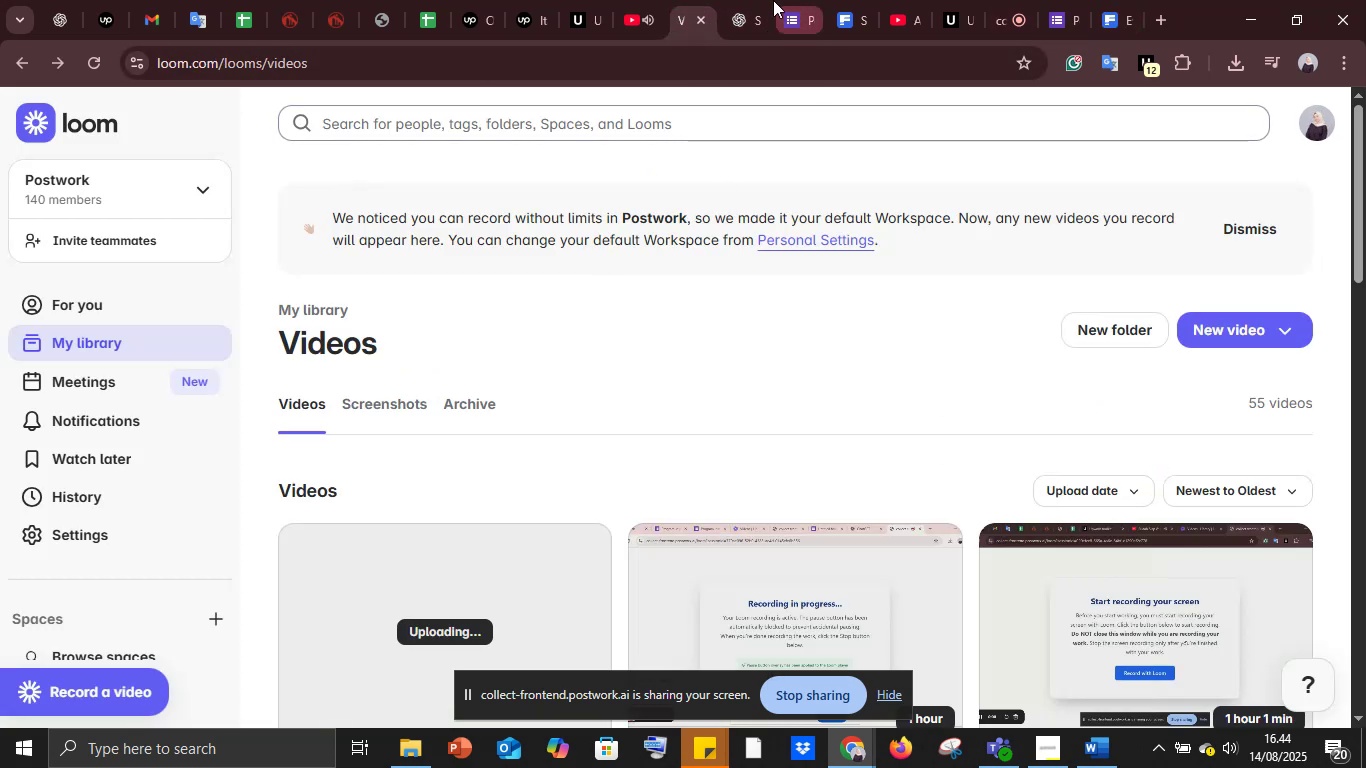 
left_click([786, 0])
 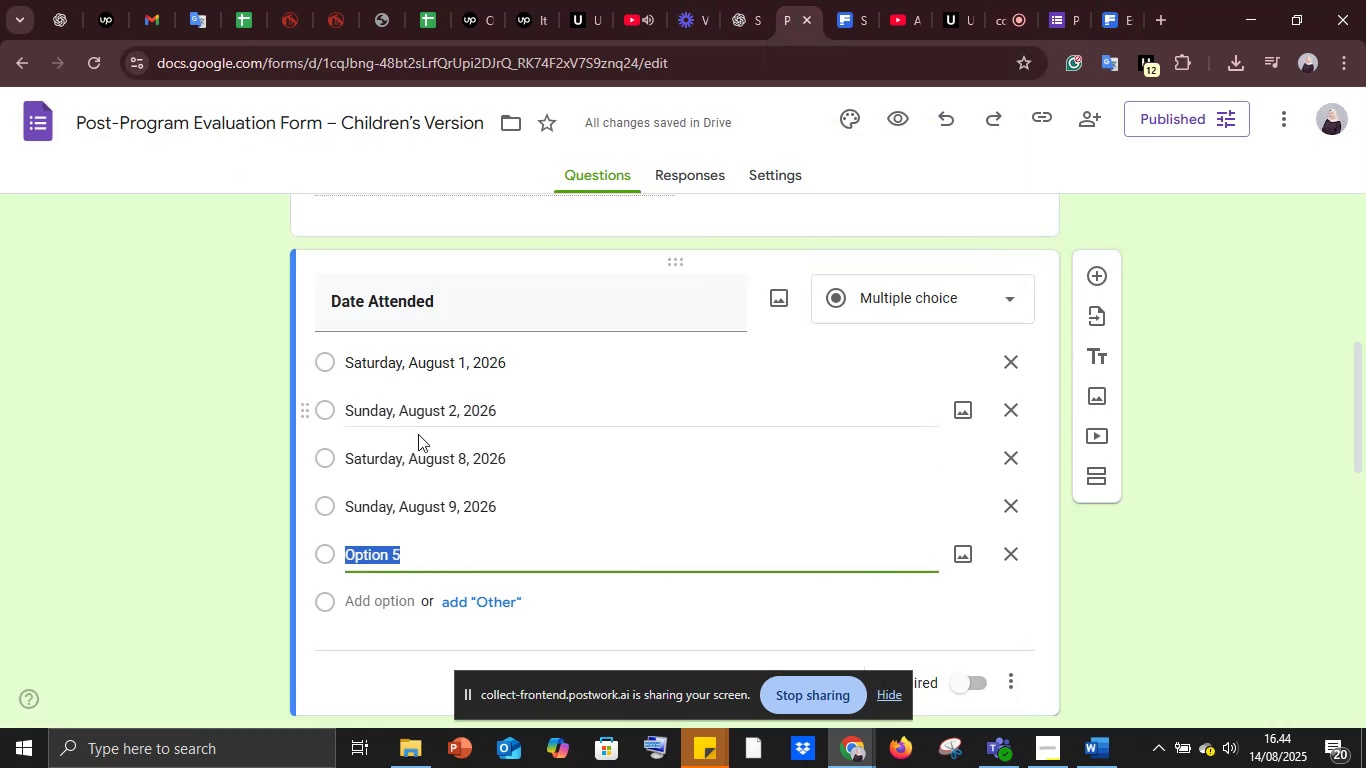 
key(Control+V)
 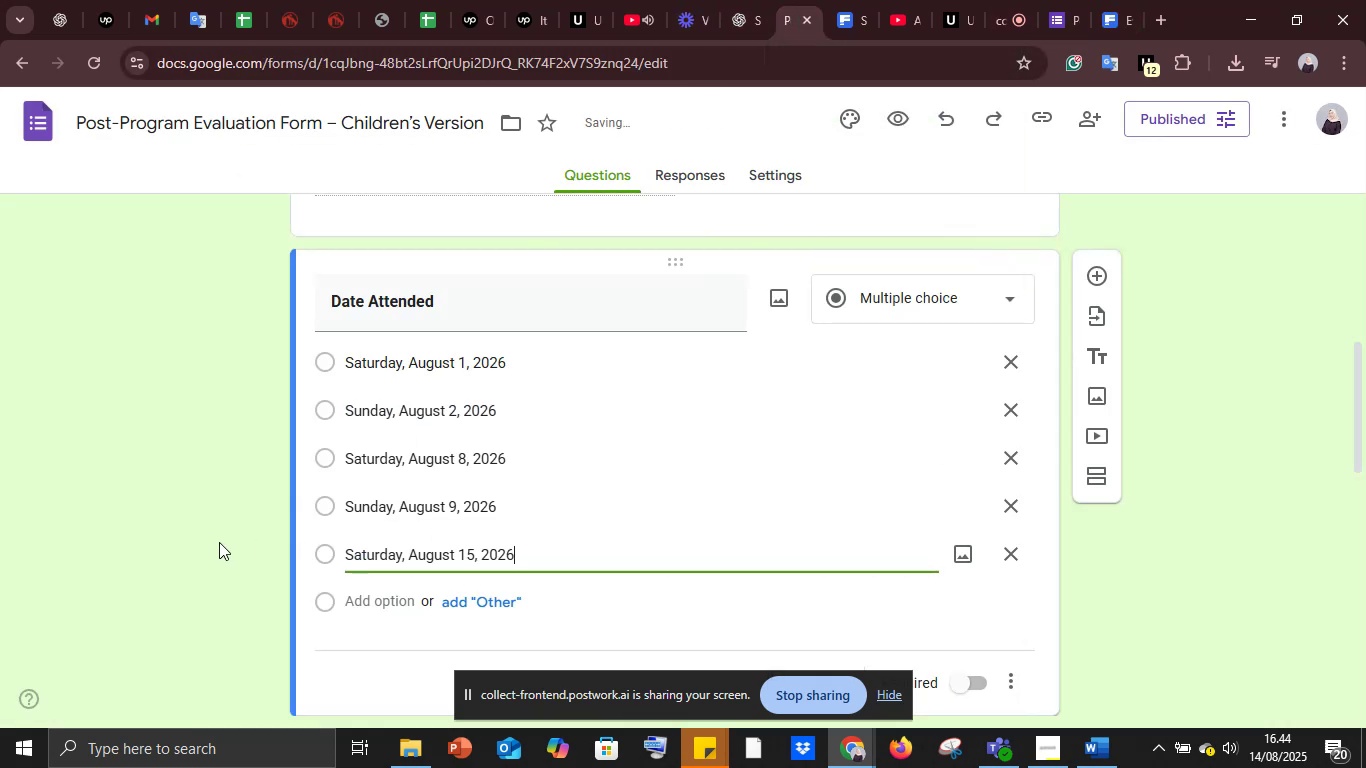 
left_click([219, 542])
 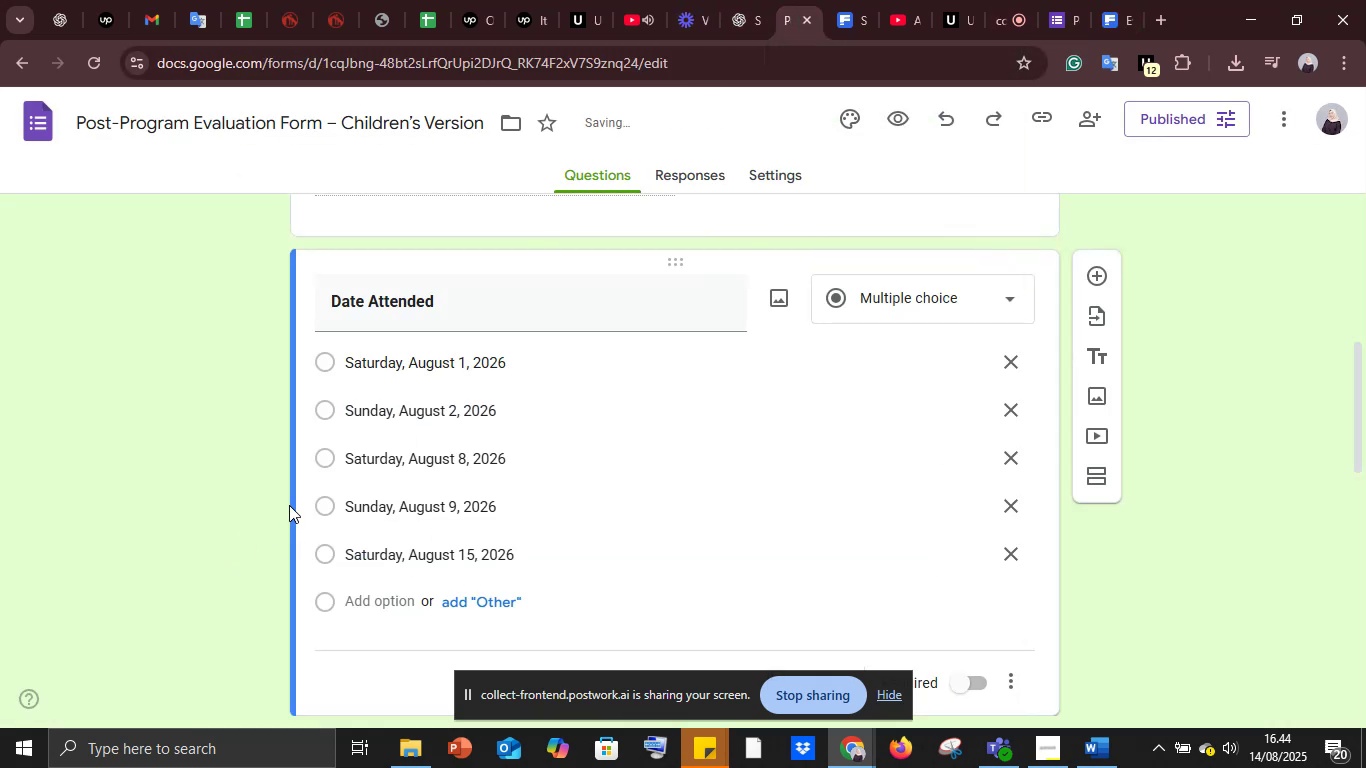 
scroll: coordinate [306, 490], scroll_direction: down, amount: 2.0
 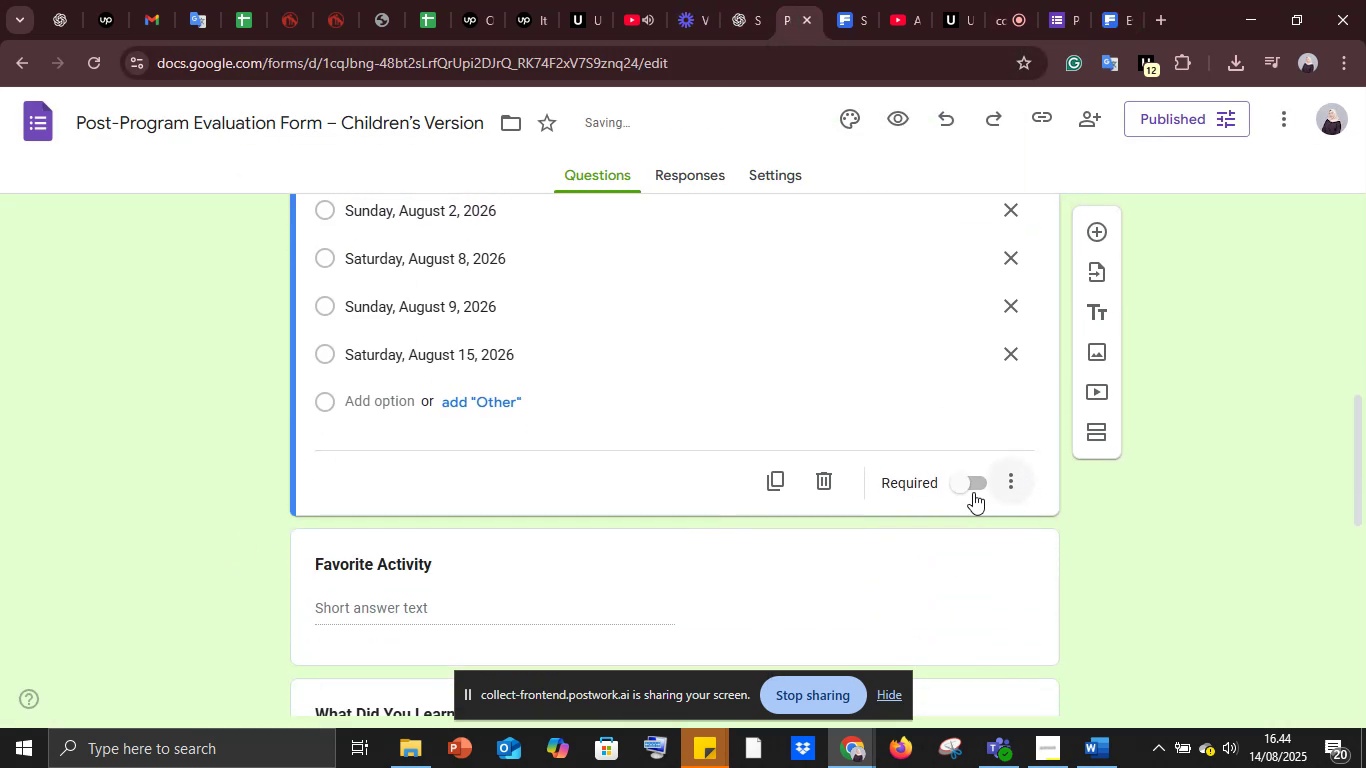 
left_click([967, 483])
 